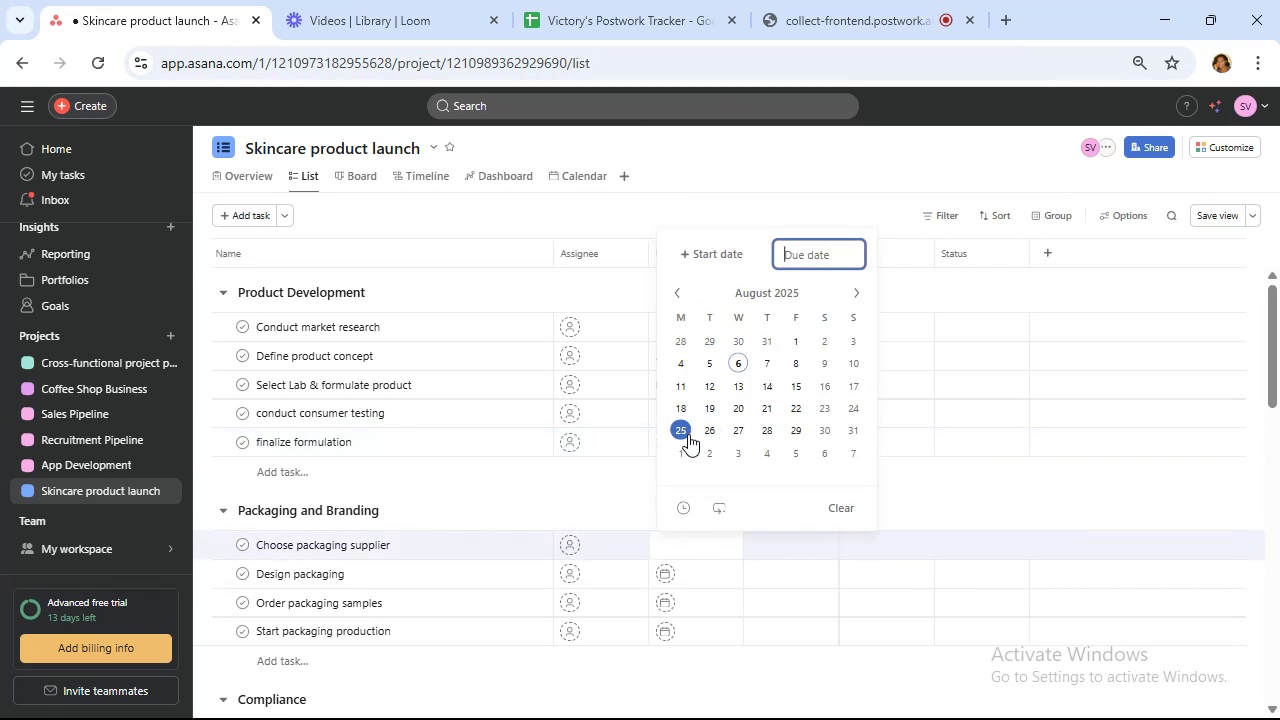 
left_click([681, 430])
 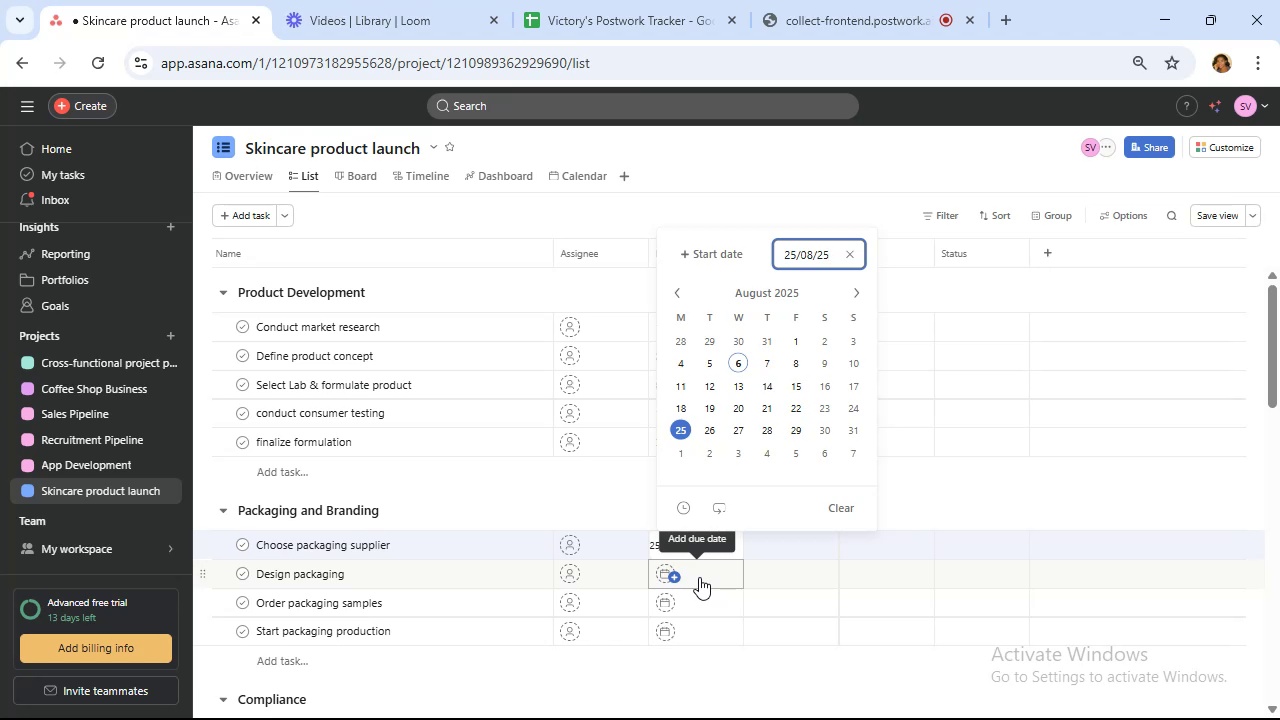 
wait(6.87)
 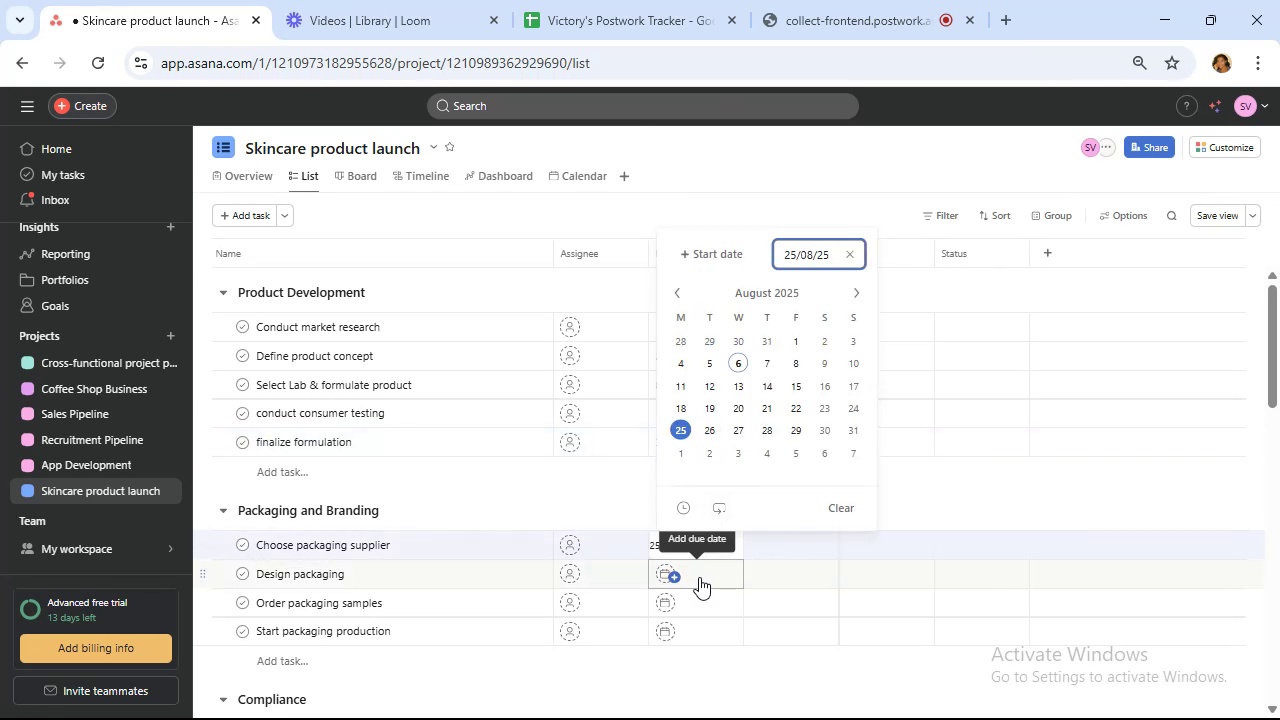 
left_click([699, 577])
 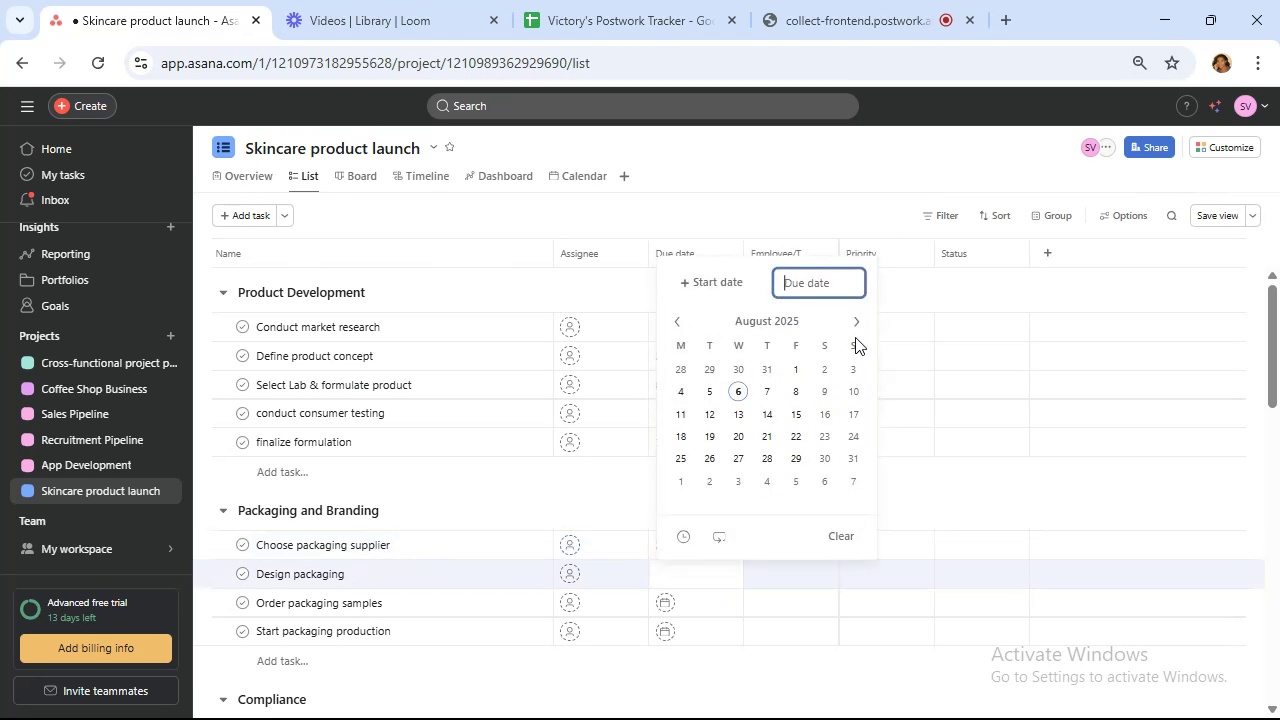 
left_click([856, 325])
 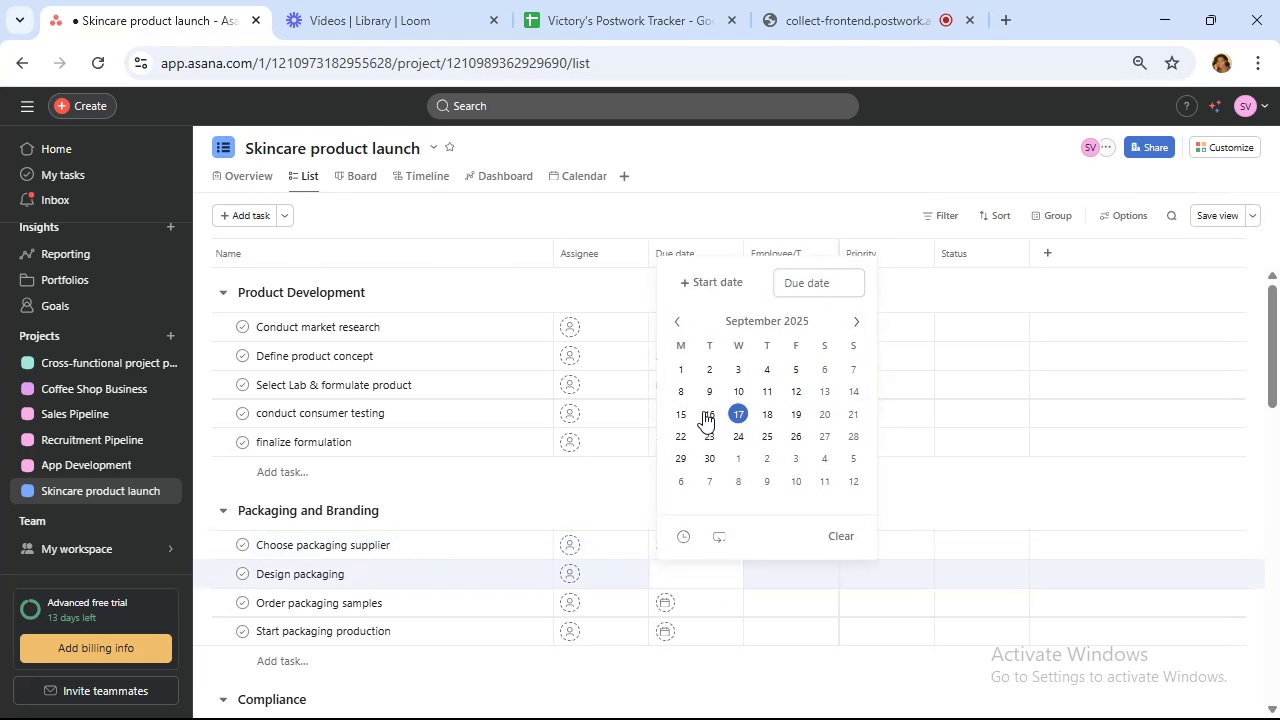 
left_click([671, 415])
 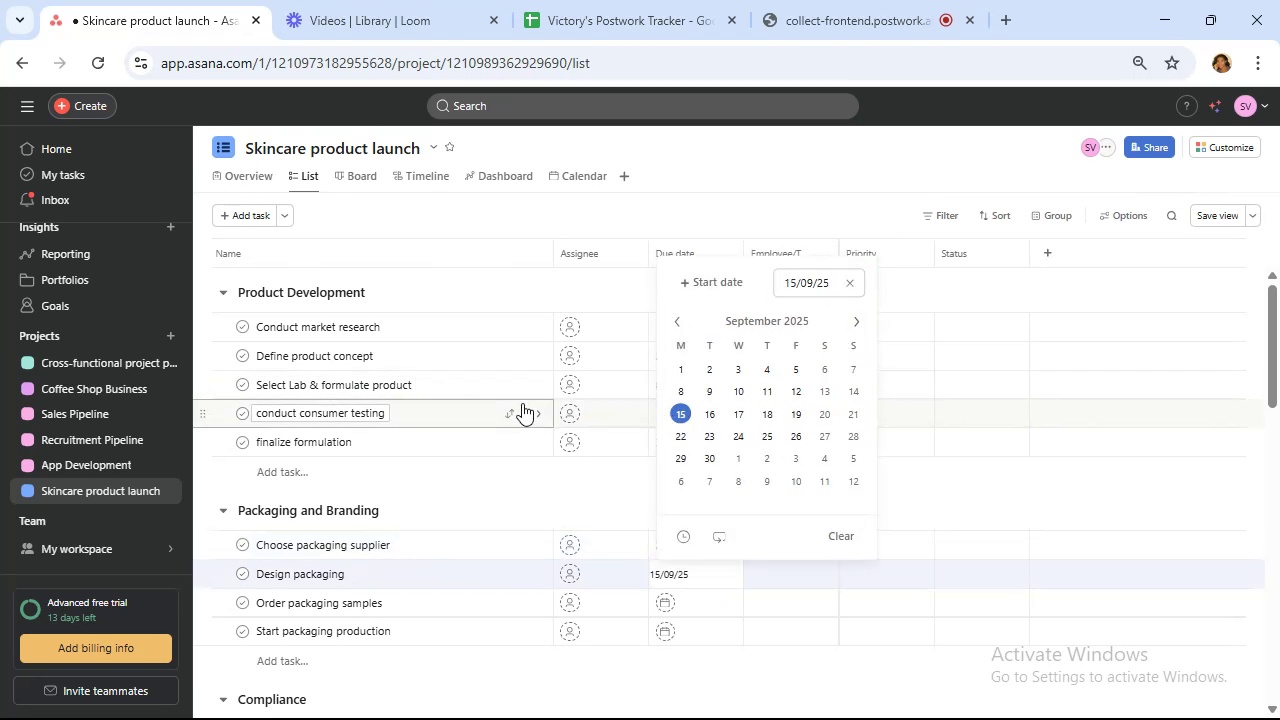 
scroll: coordinate [521, 354], scroll_direction: down, amount: 2.0
 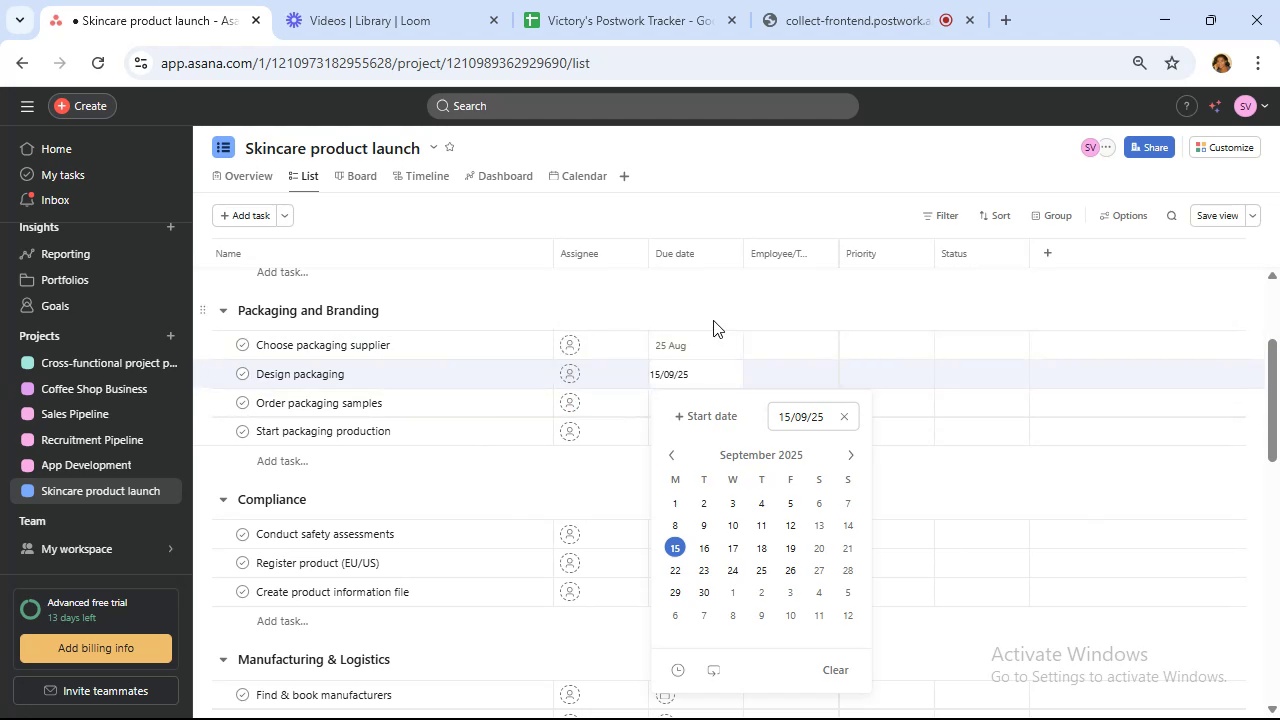 
left_click([713, 309])
 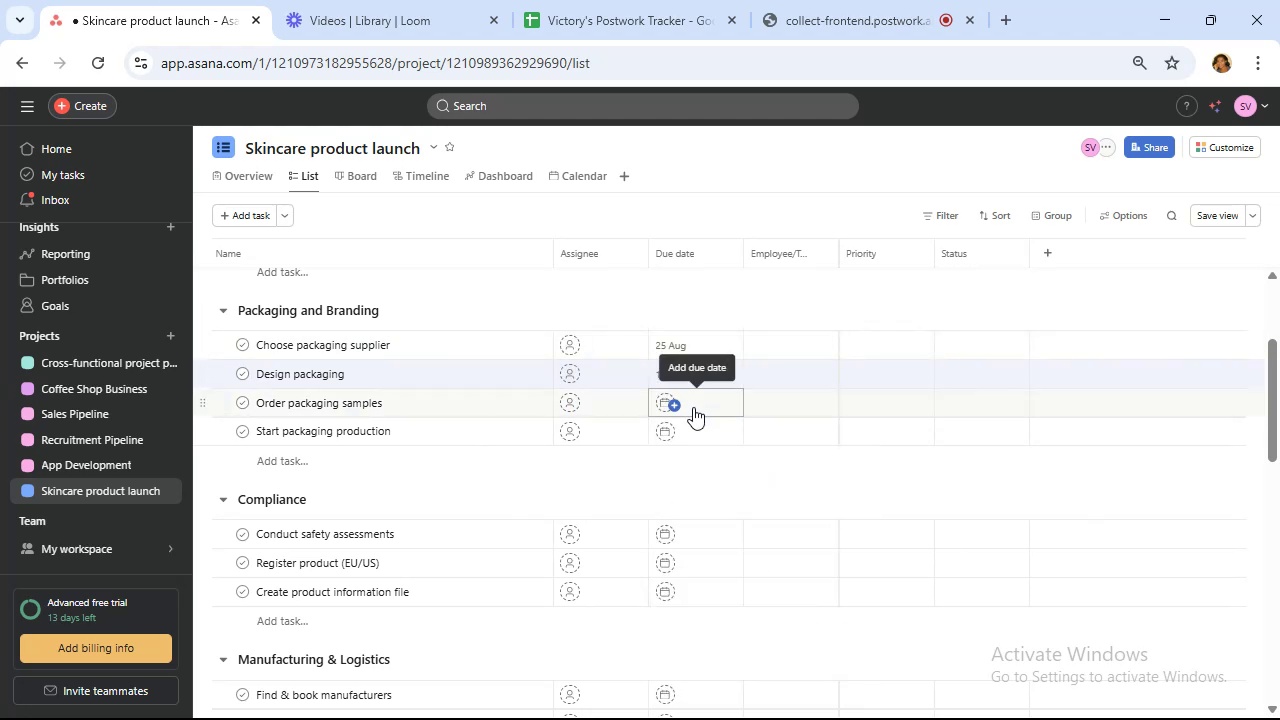 
left_click([693, 407])
 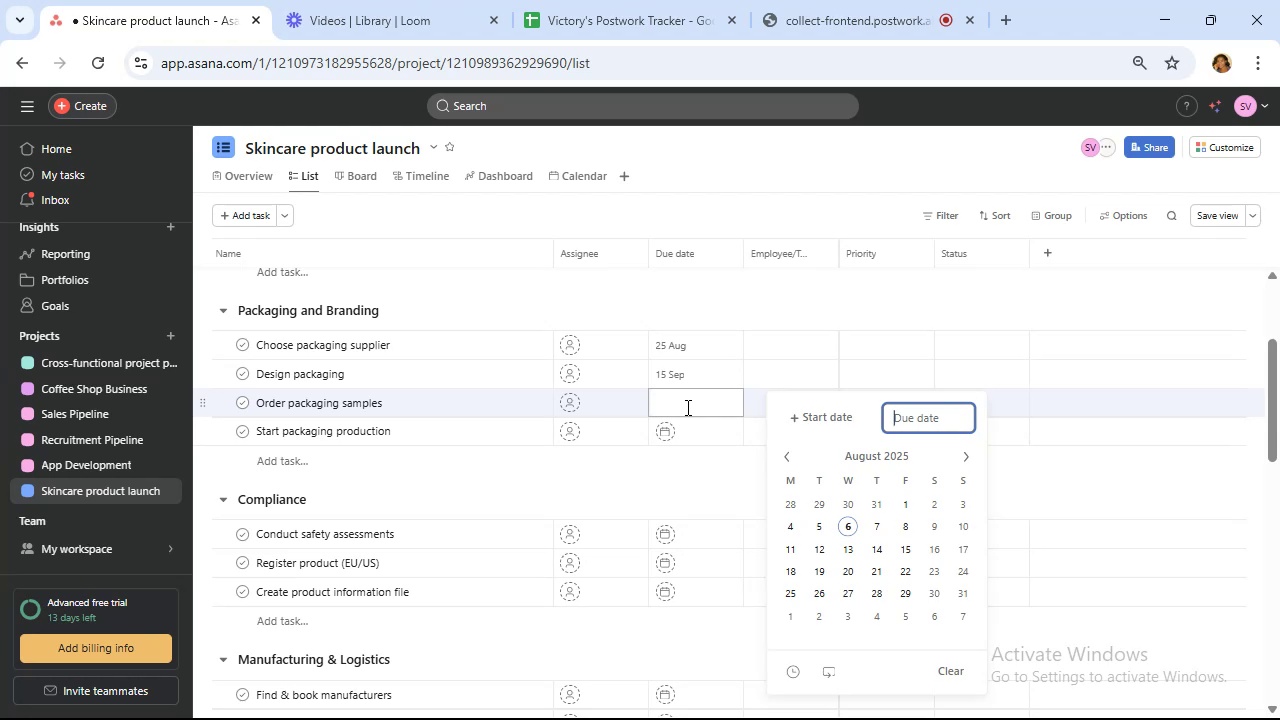 
wait(19.94)
 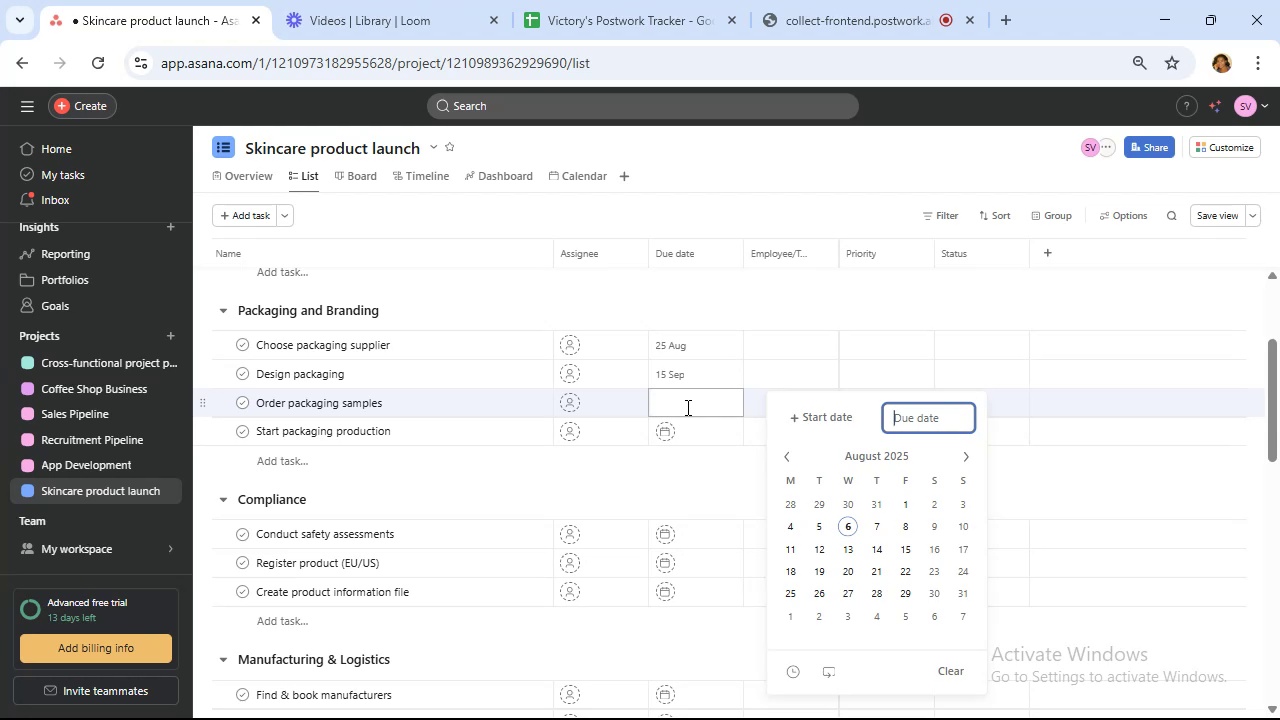 
left_click([962, 452])
 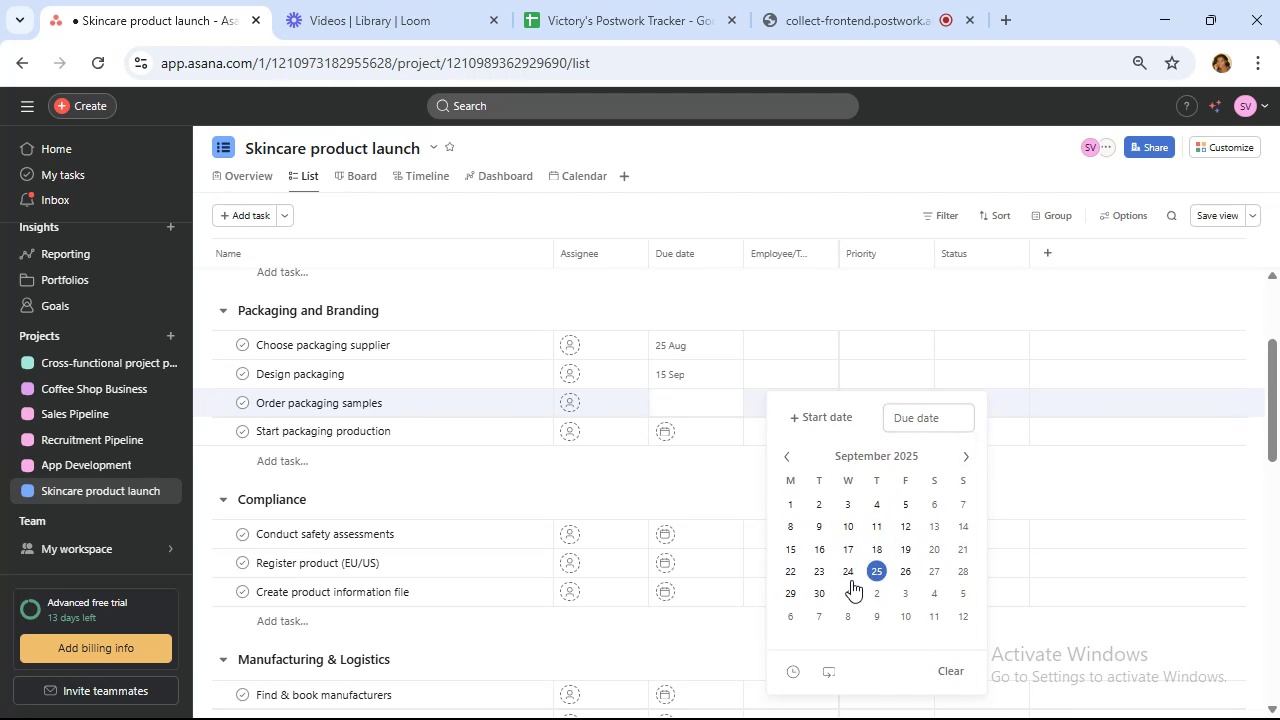 
wait(6.22)
 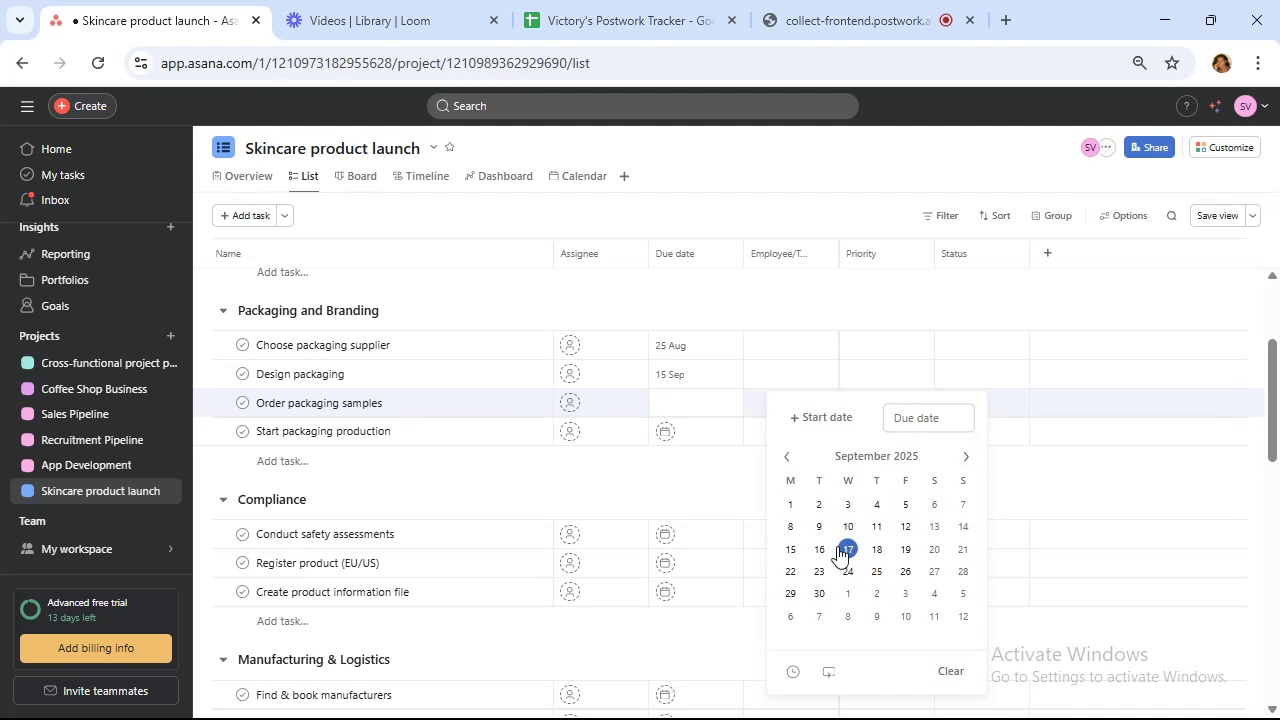 
left_click([787, 568])
 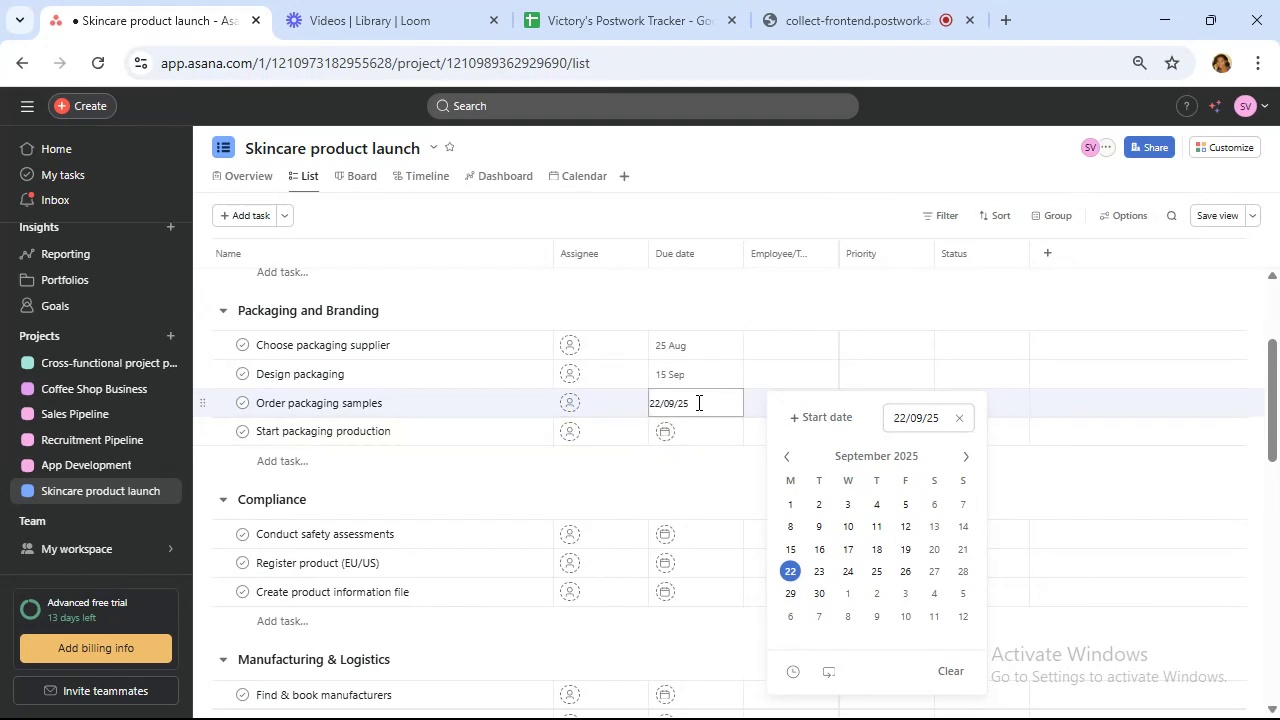 
wait(23.84)
 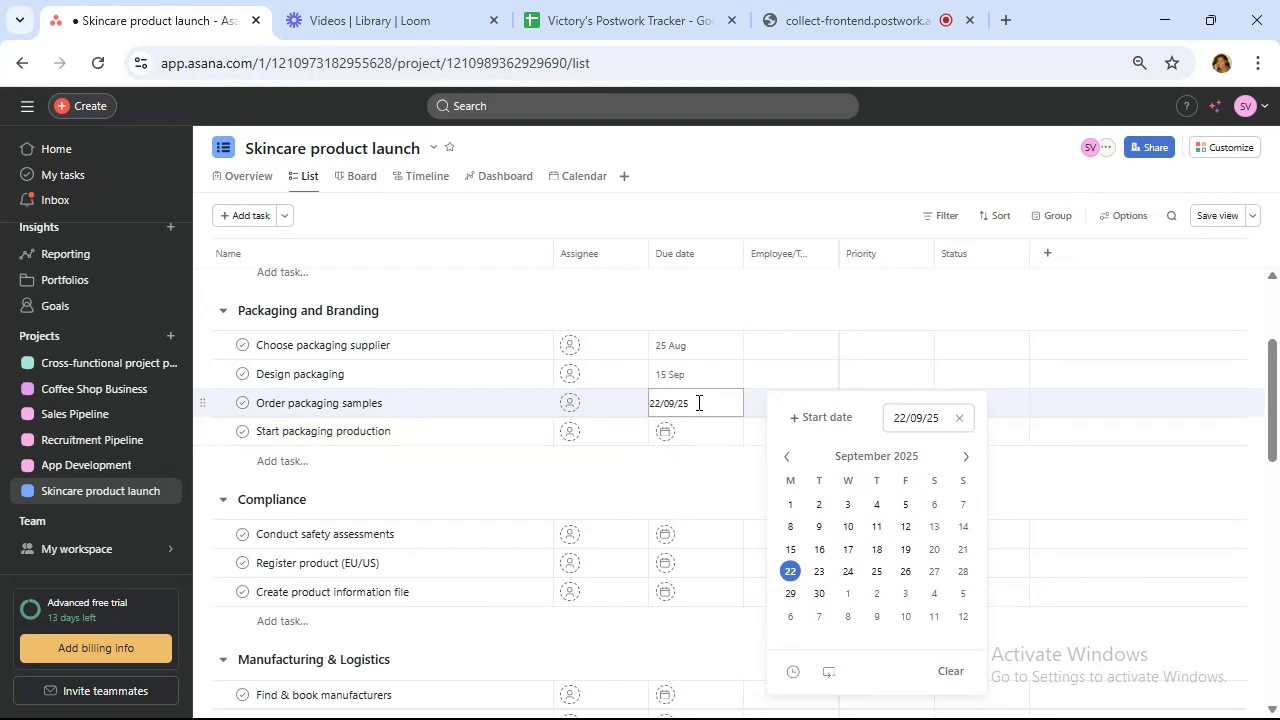 
type(Finalize package design)
 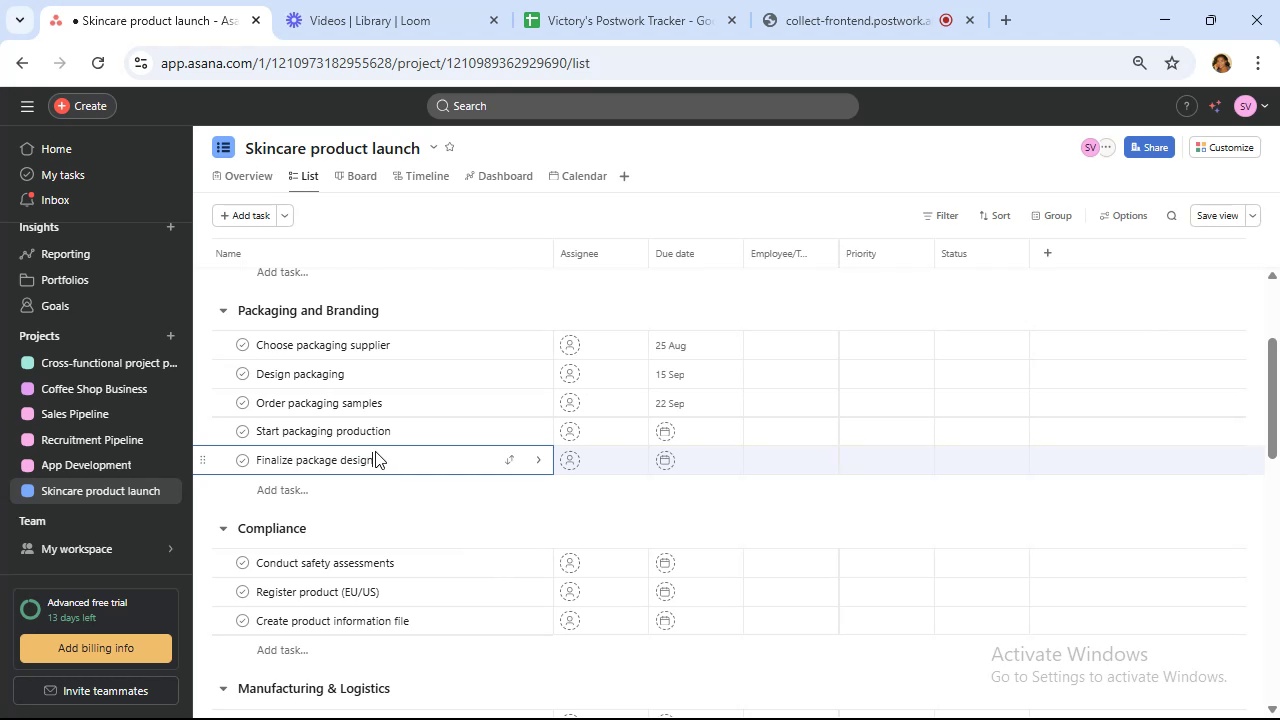 
wait(14.74)
 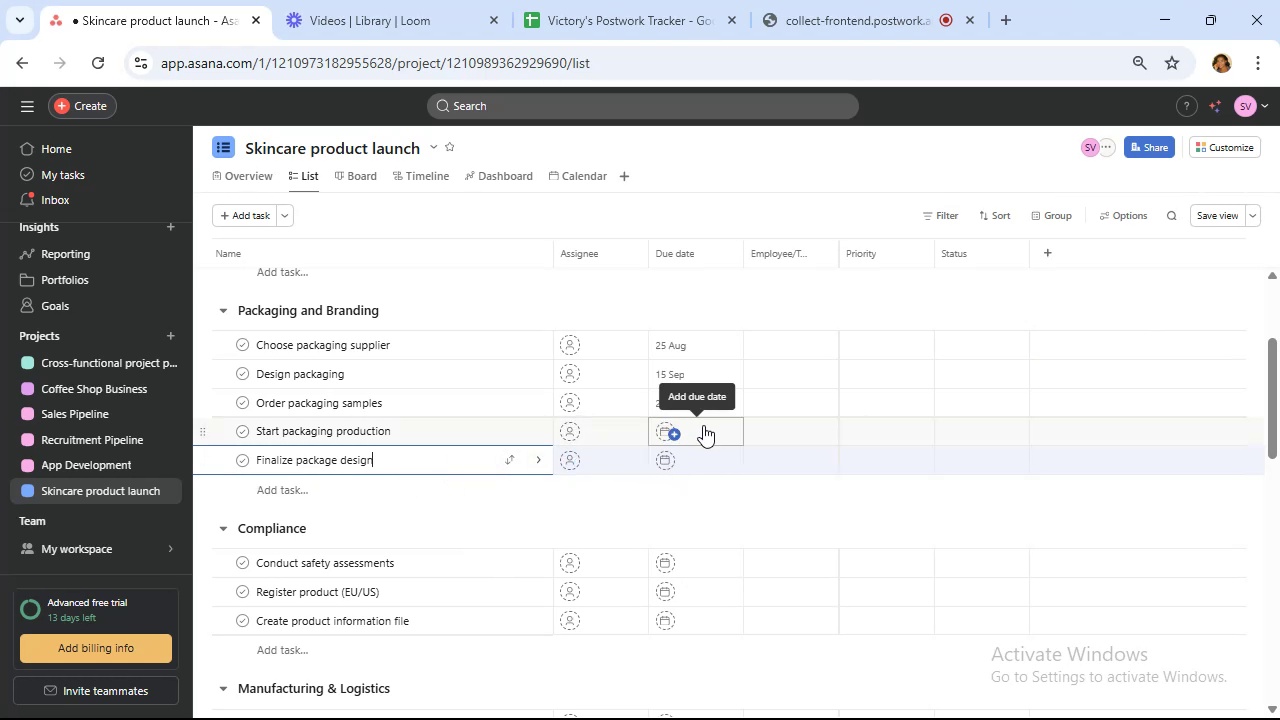 
mouse_move([484, 459])
 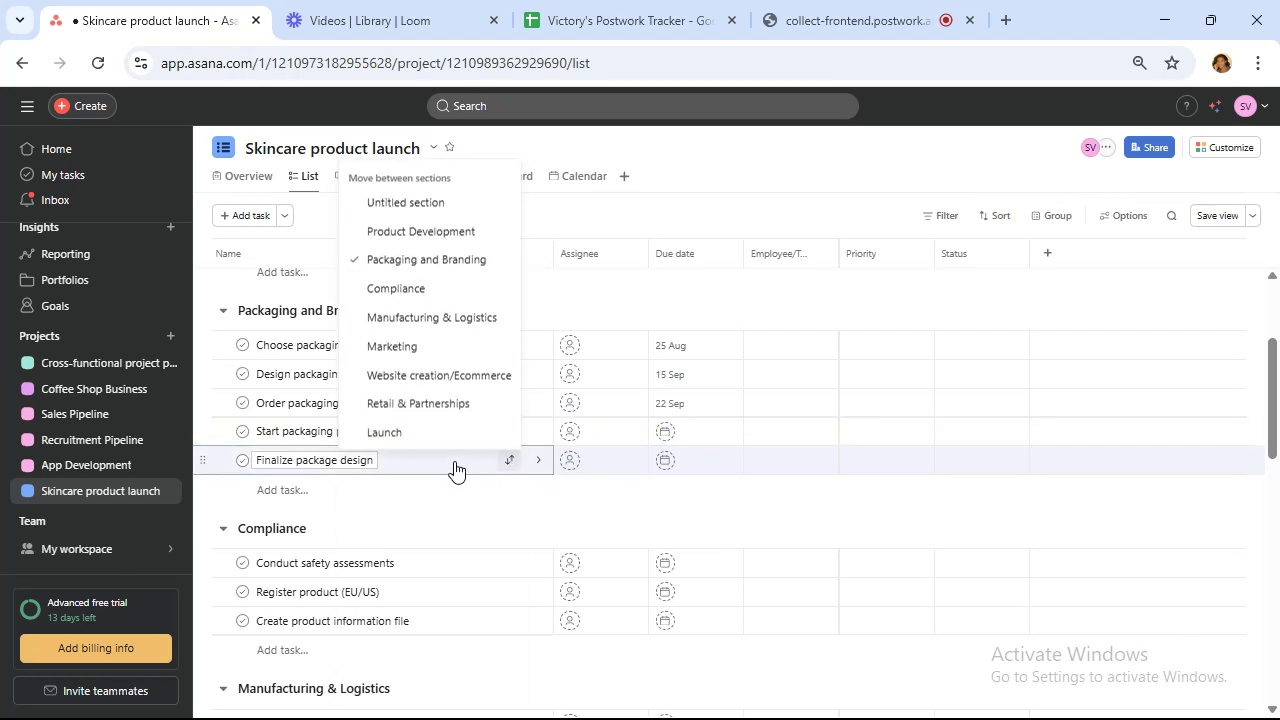 
left_click([456, 461])
 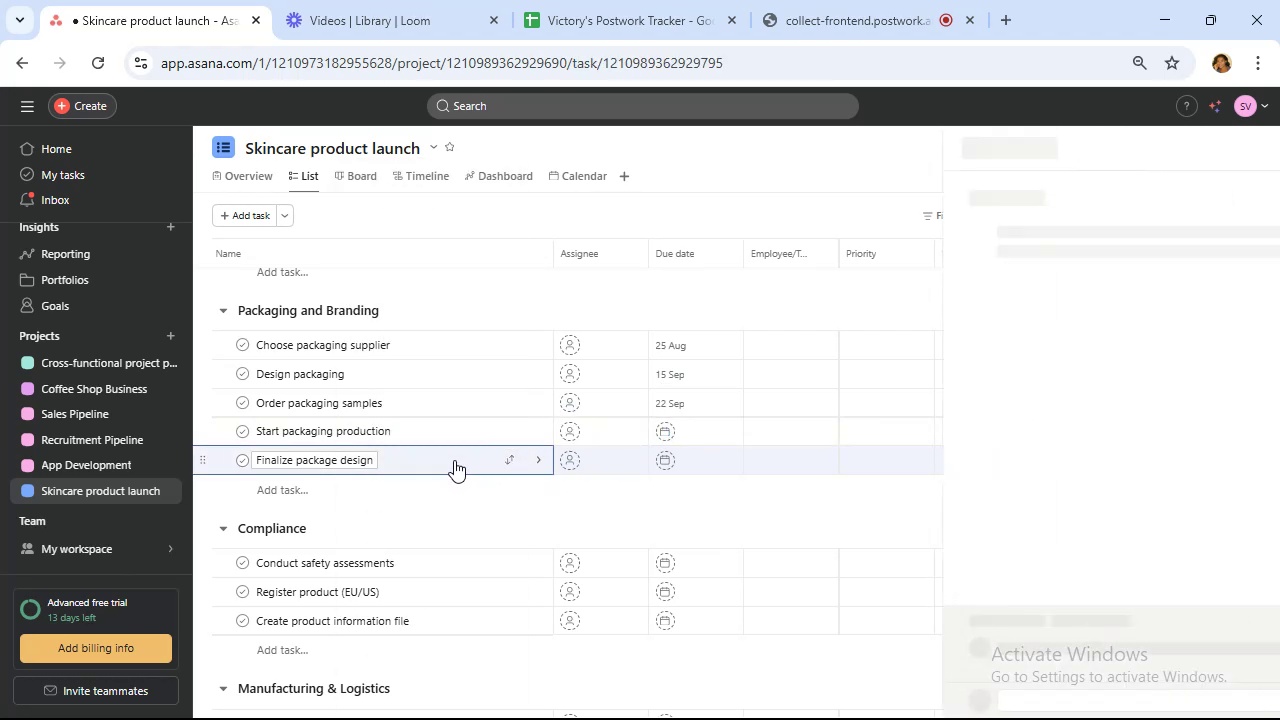 
left_click_drag(start_coordinate=[454, 460], to_coordinate=[461, 424])
 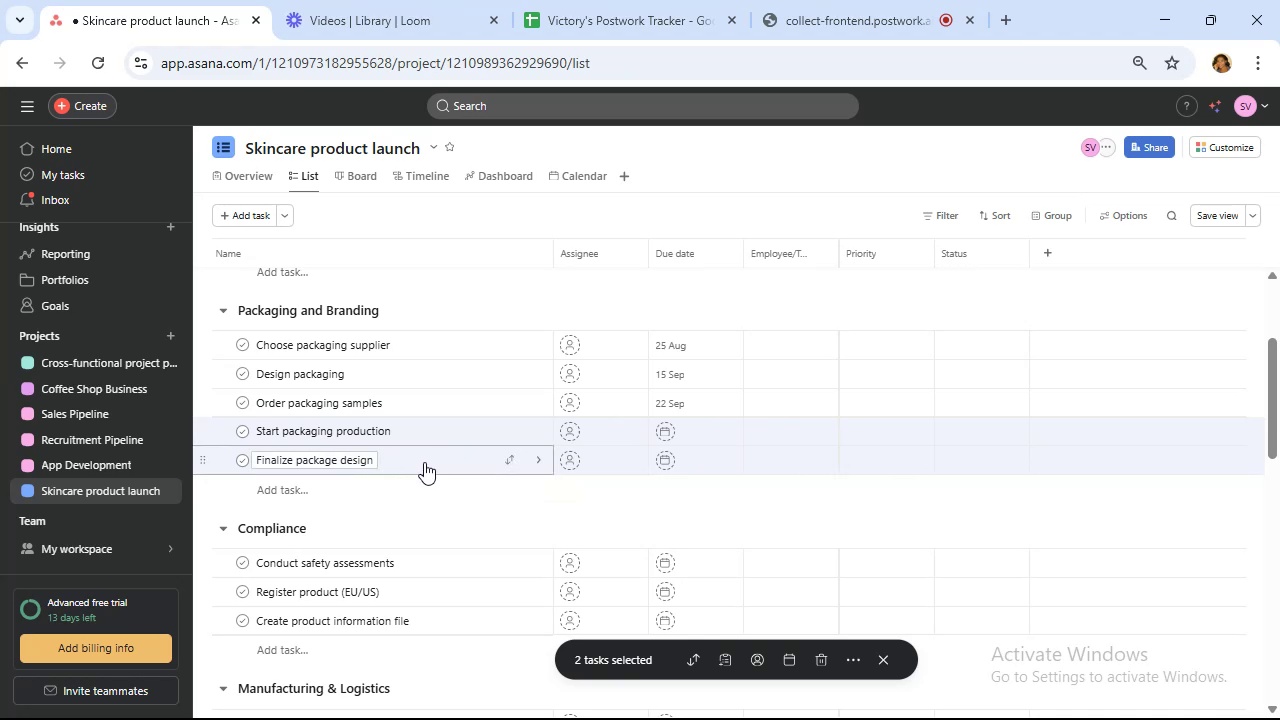 
left_click_drag(start_coordinate=[206, 459], to_coordinate=[199, 426])
 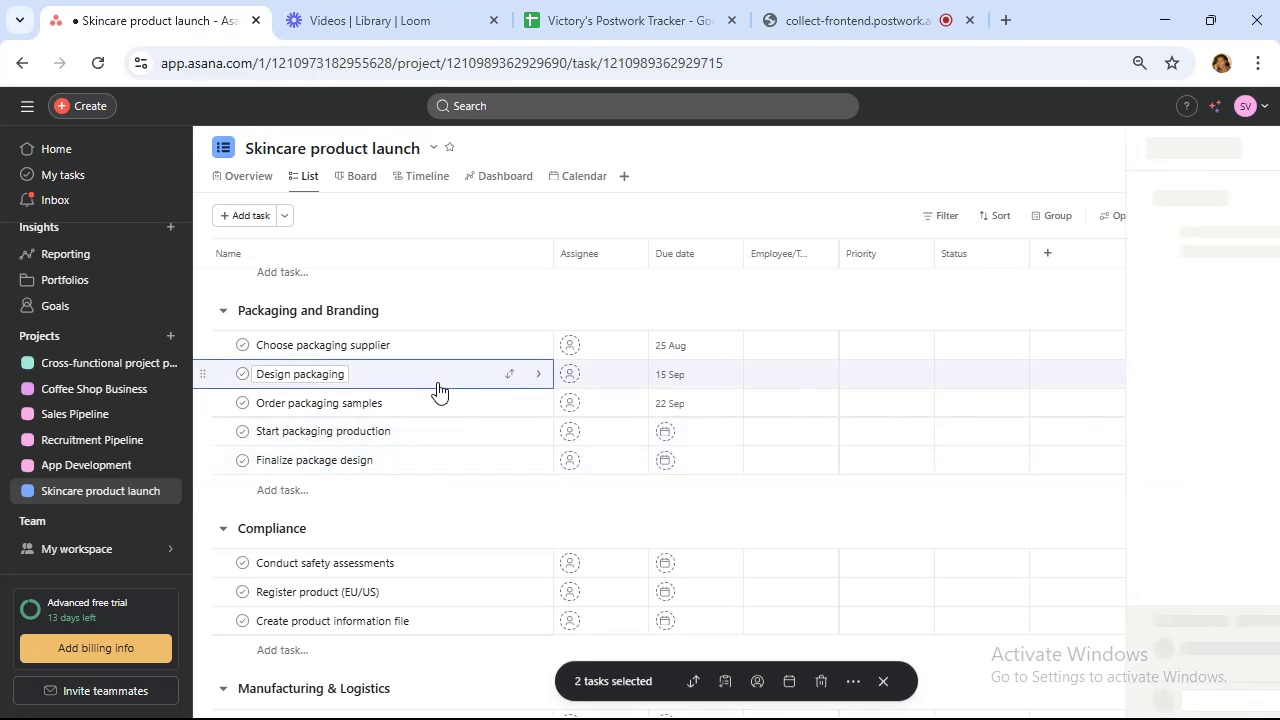 
left_click([410, 462])
 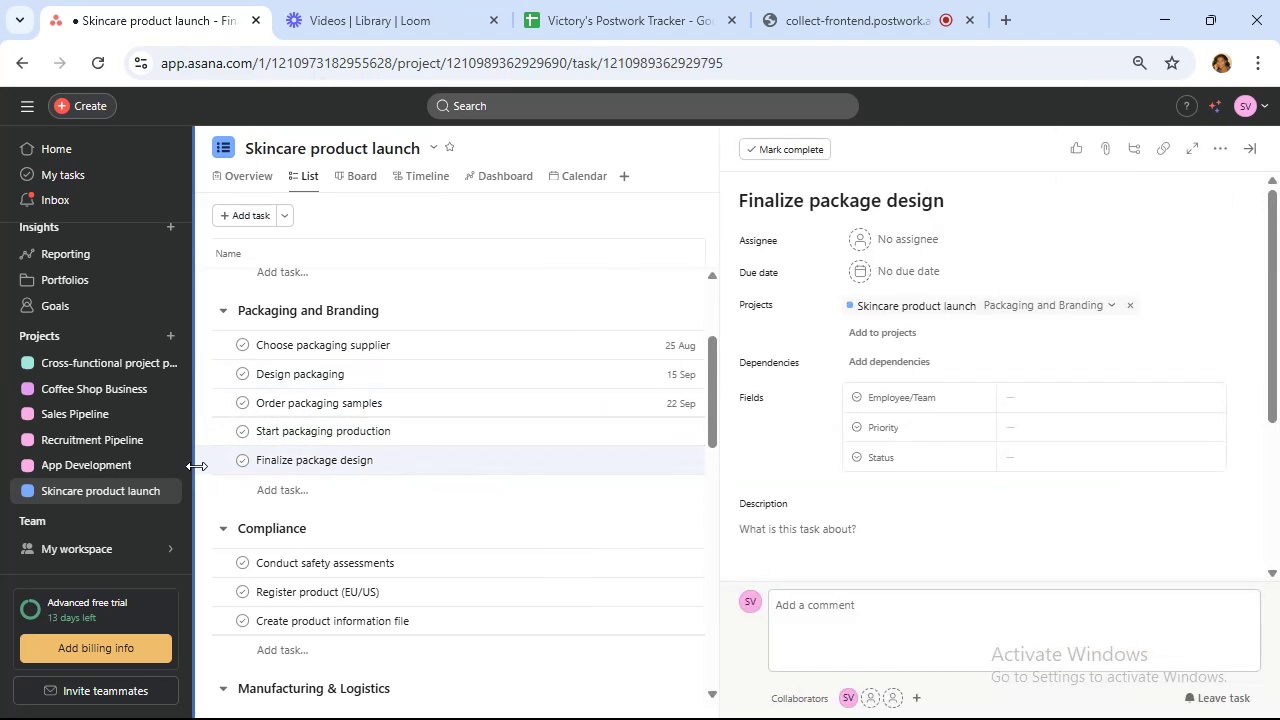 
left_click_drag(start_coordinate=[207, 462], to_coordinate=[211, 419])
 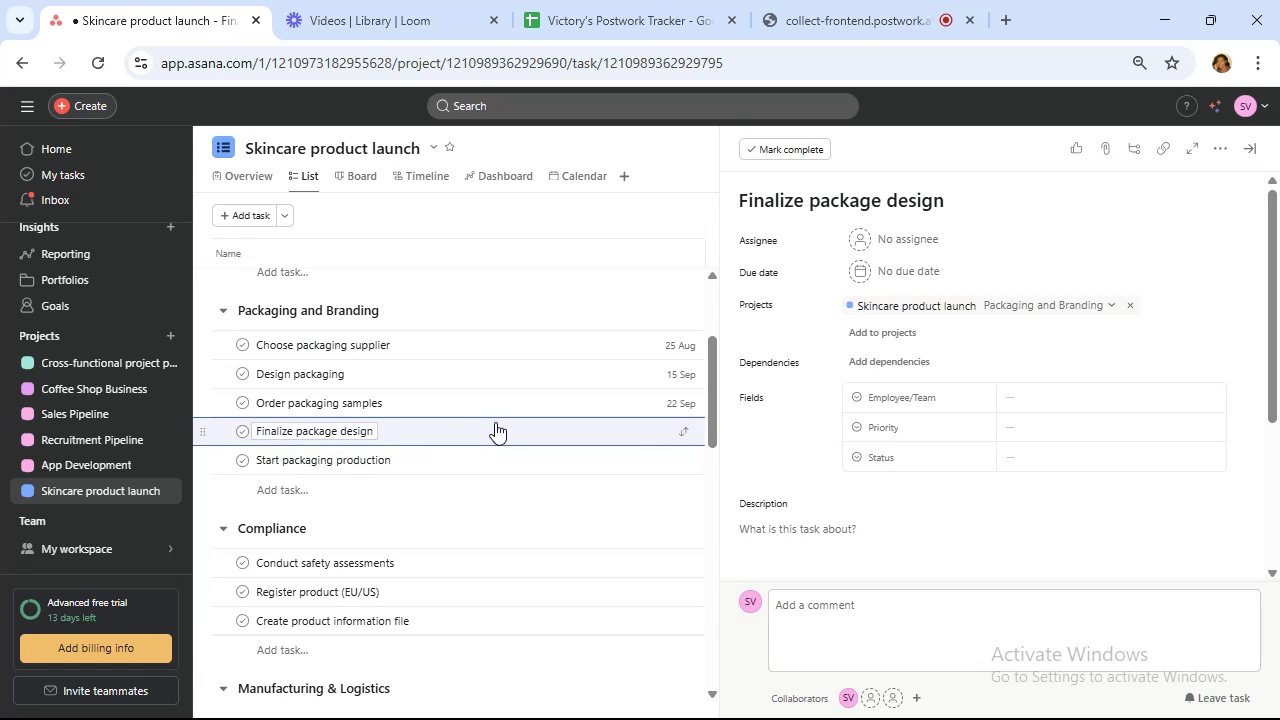 
left_click([544, 432])
 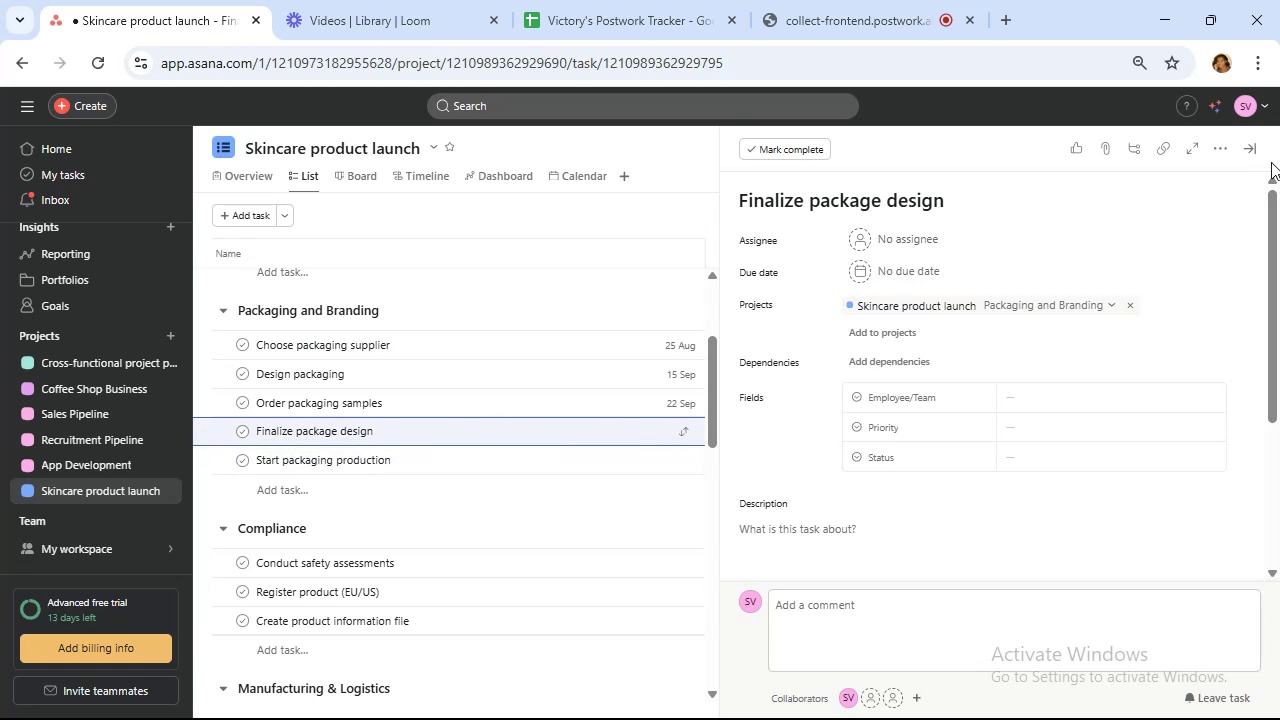 
left_click([1245, 145])
 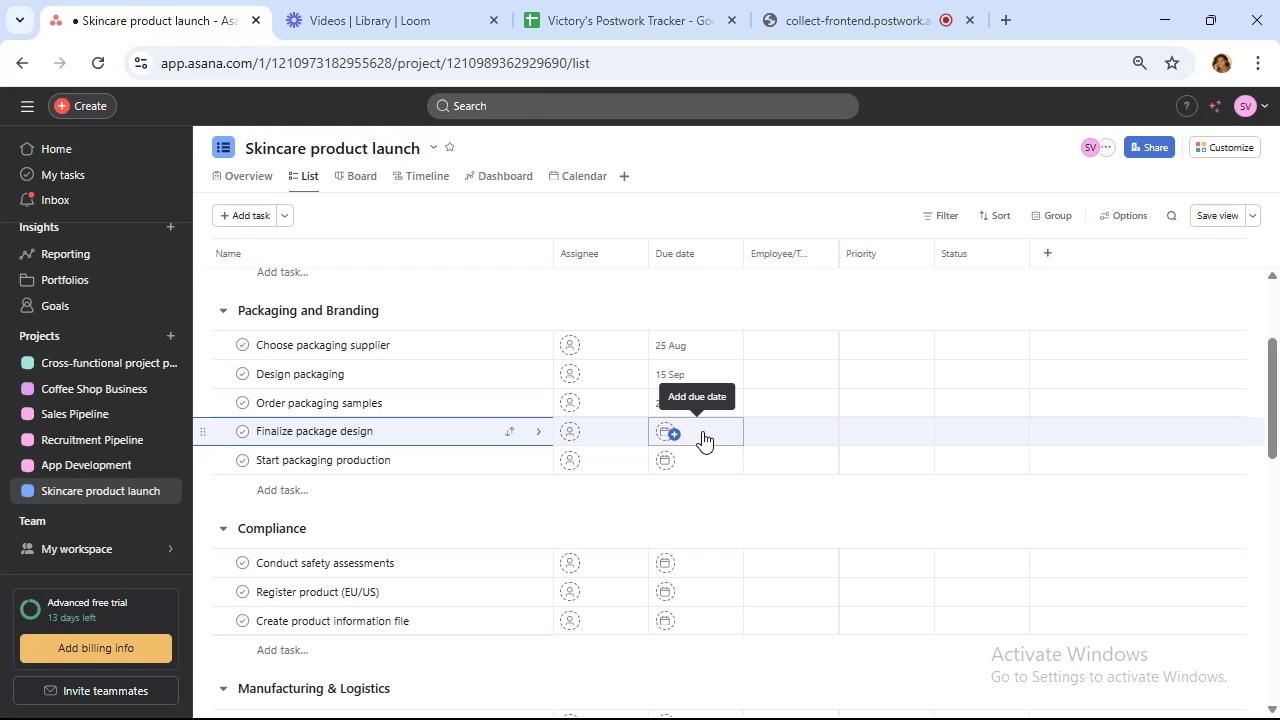 
wait(6.85)
 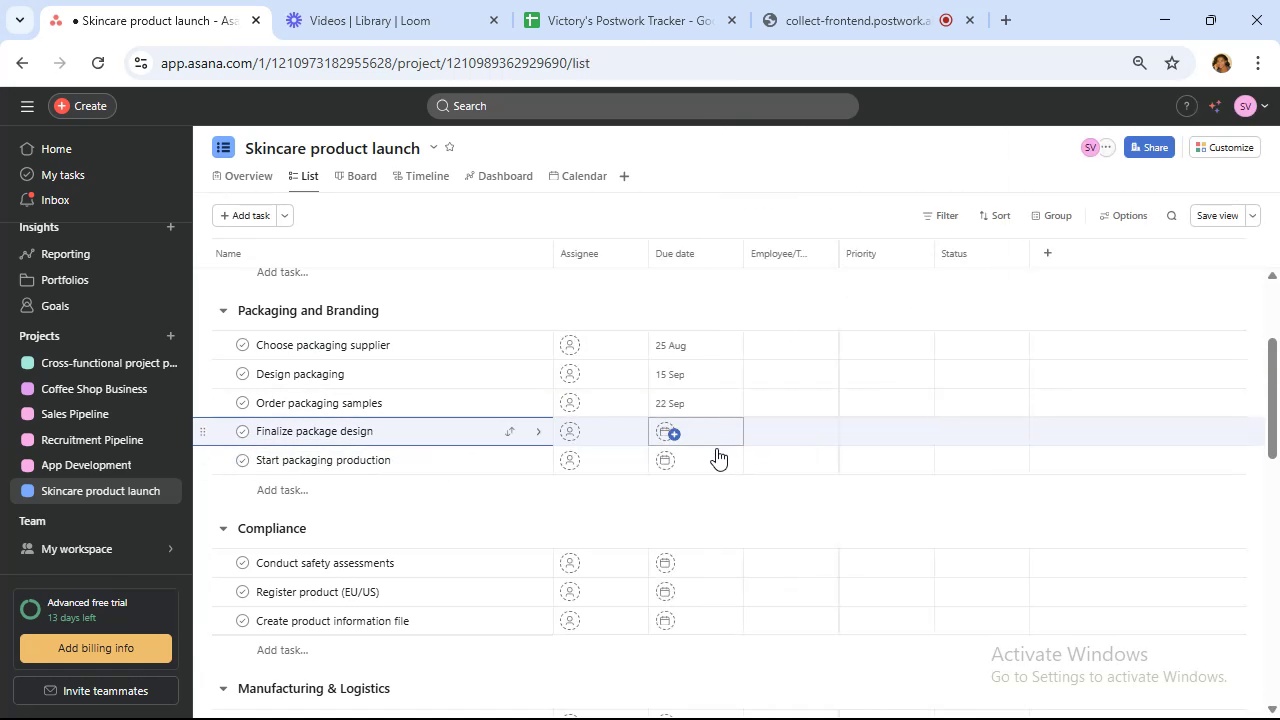 
left_click([702, 431])
 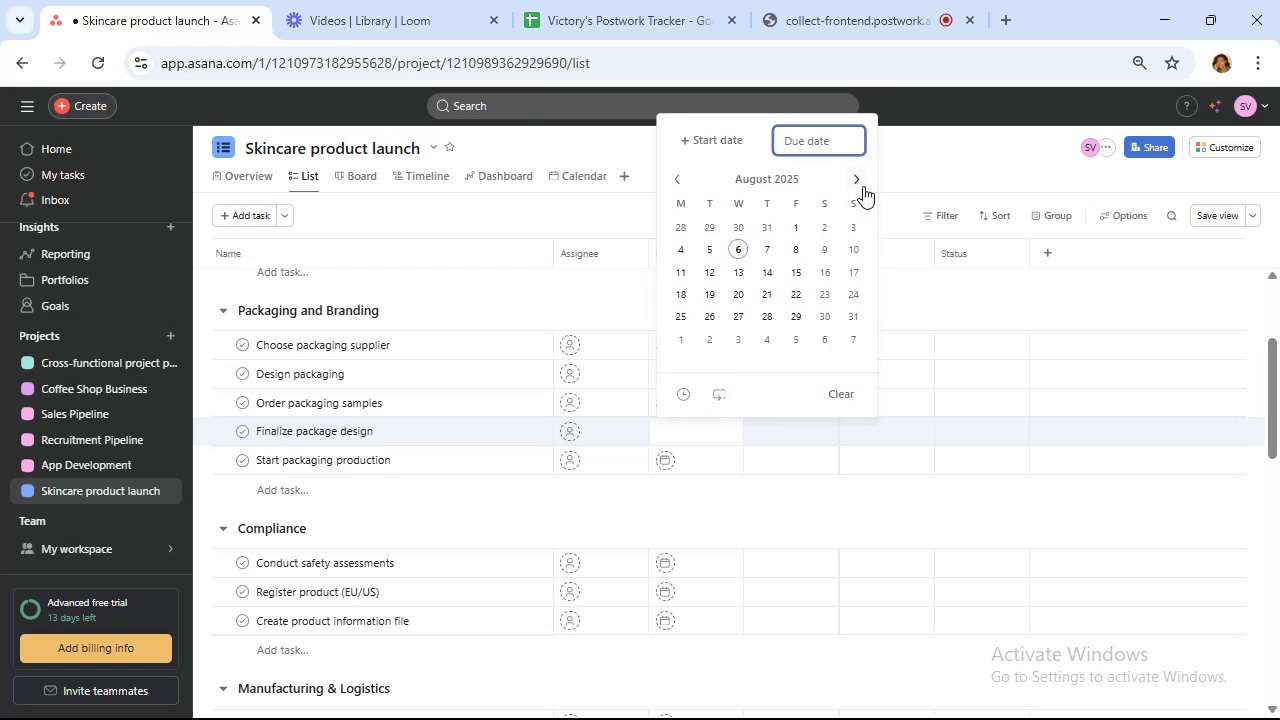 
left_click([851, 177])
 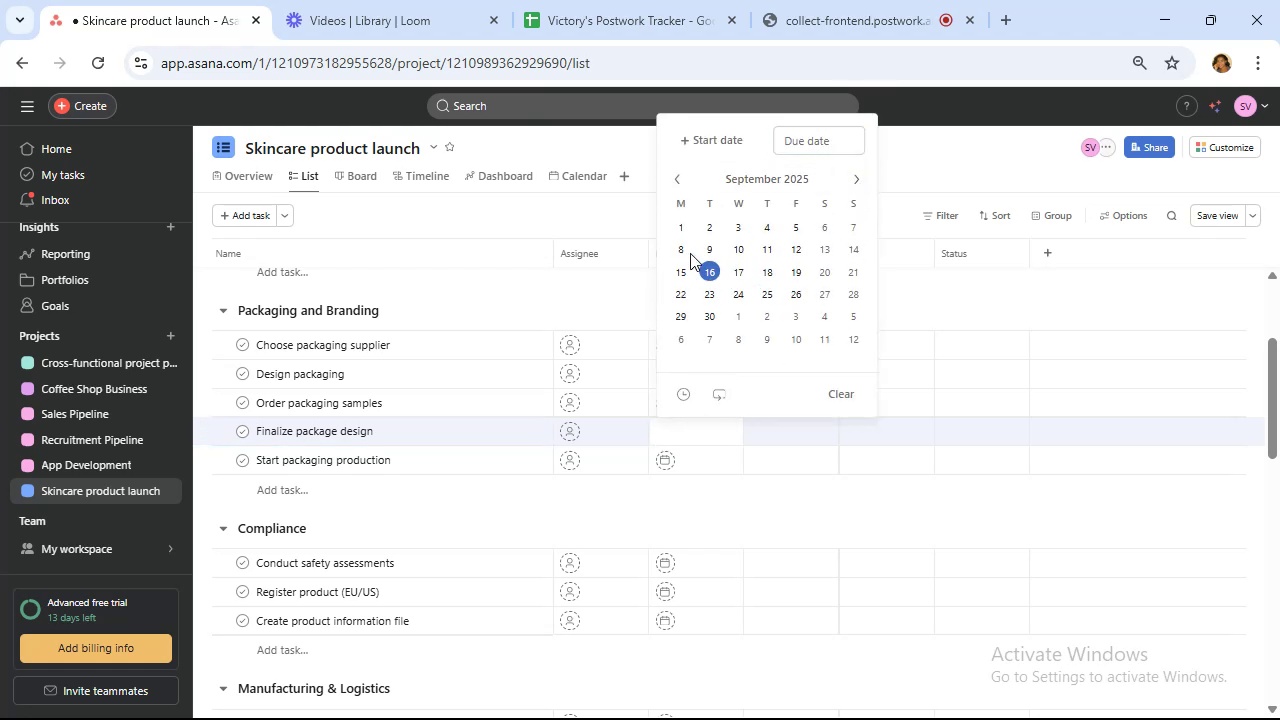 
left_click([685, 245])
 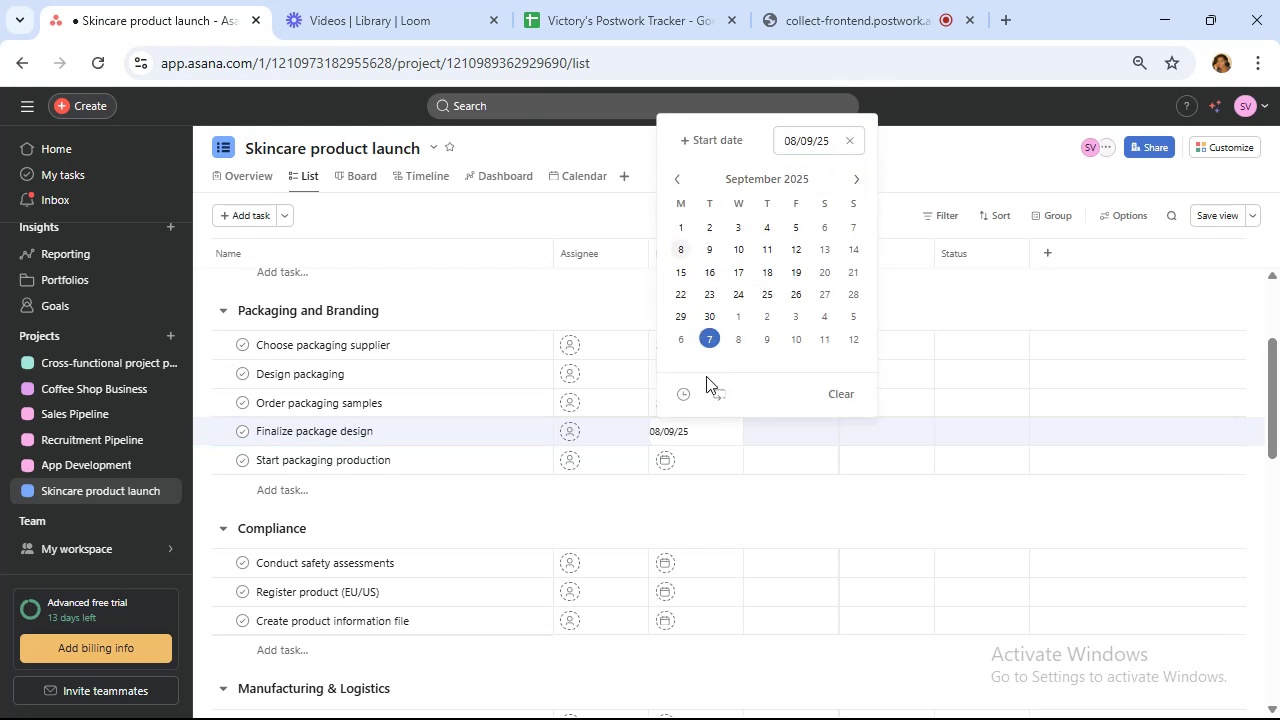 
mouse_move([703, 457])
 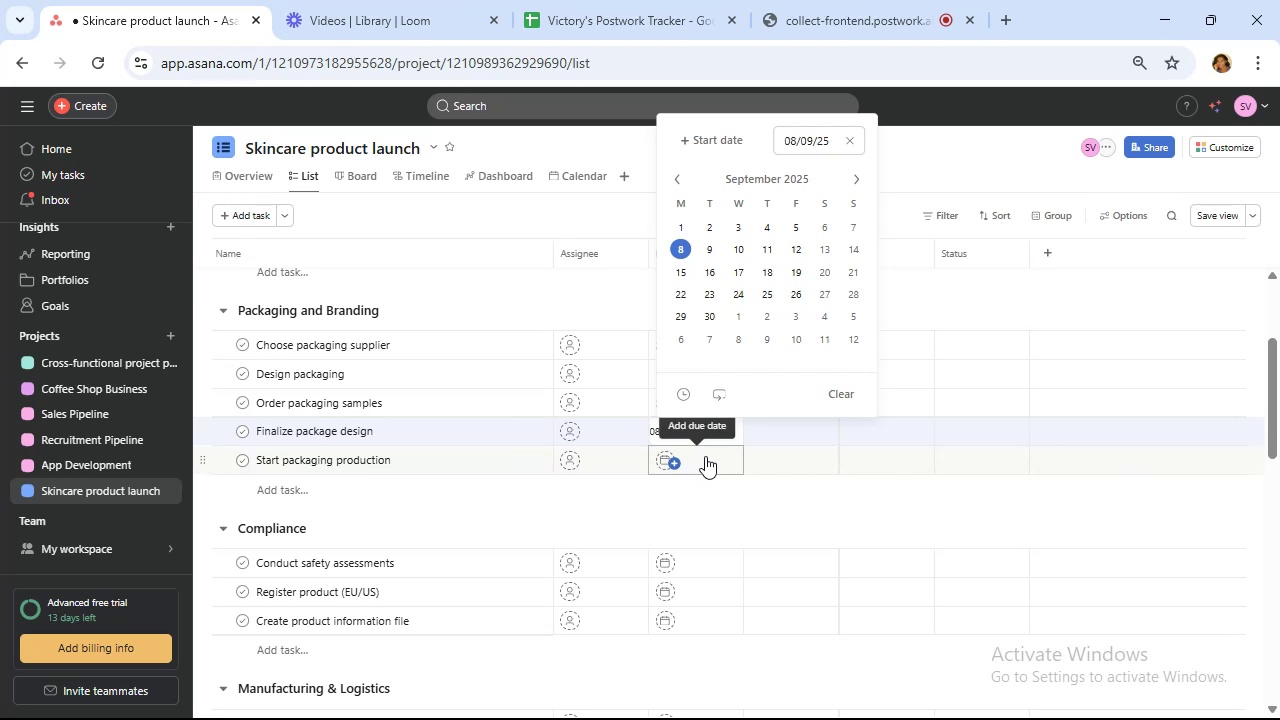 
left_click([705, 456])
 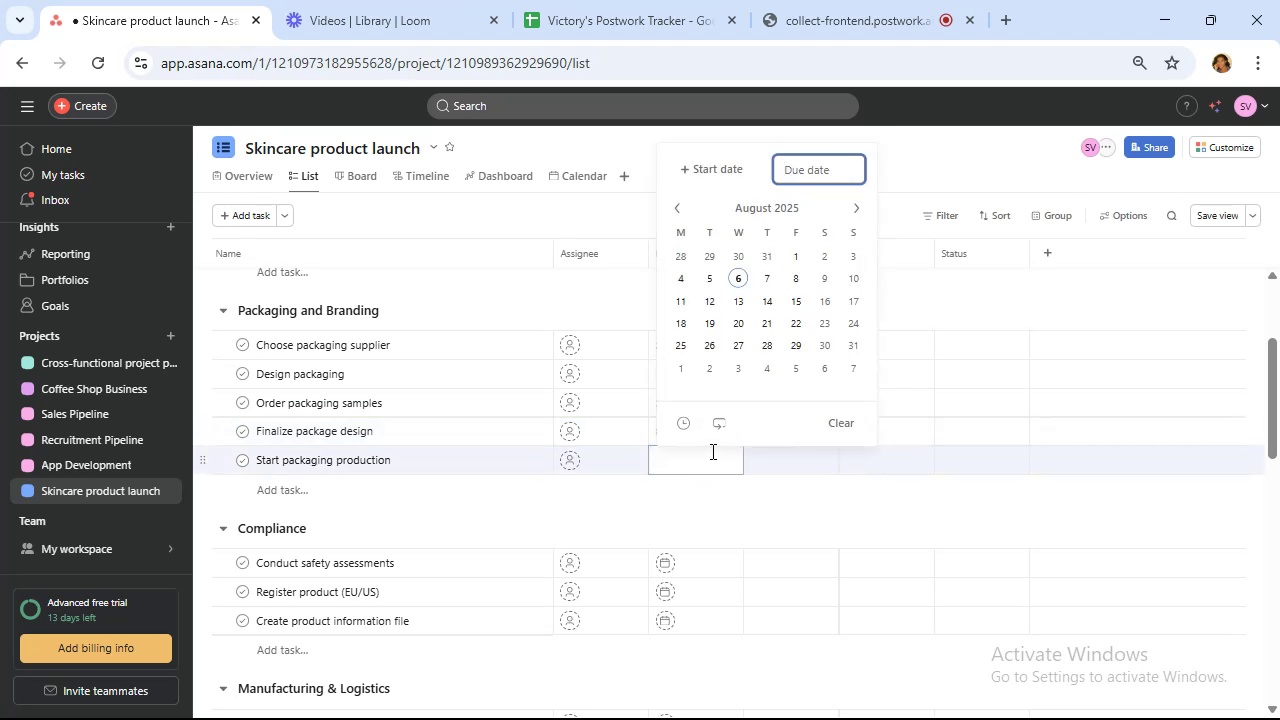 
mouse_move([847, 217])
 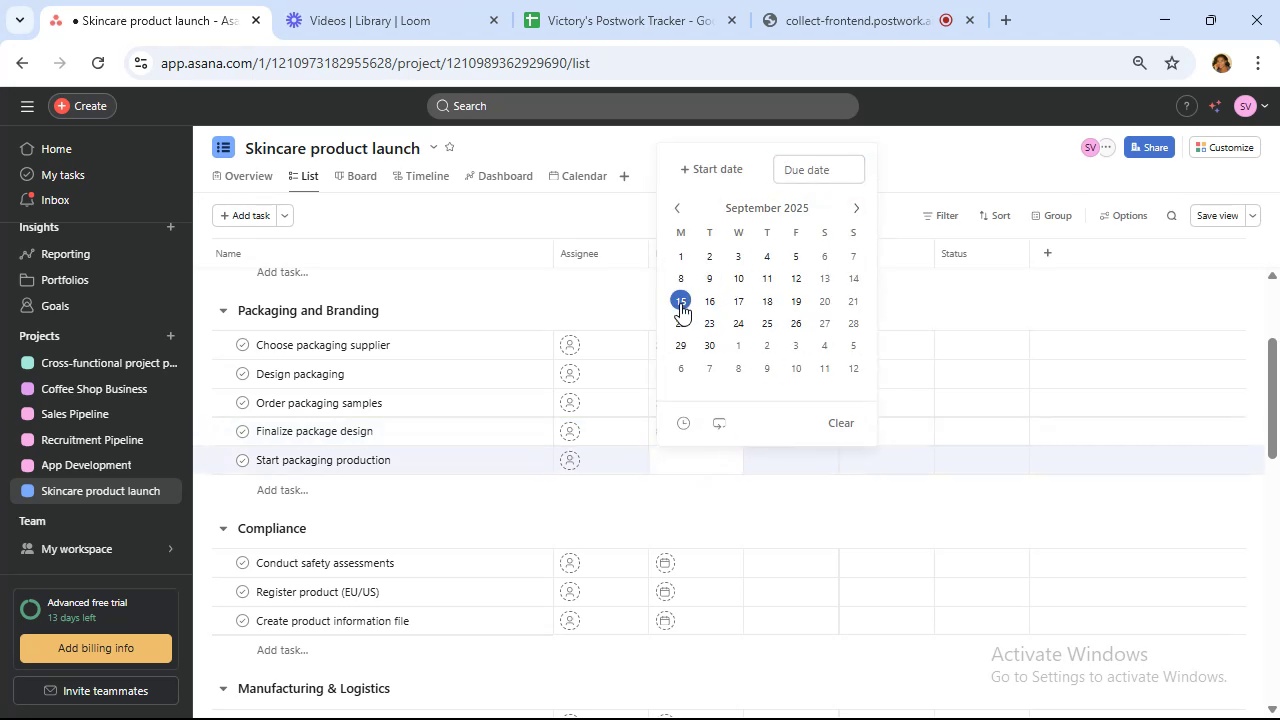 
left_click([680, 303])
 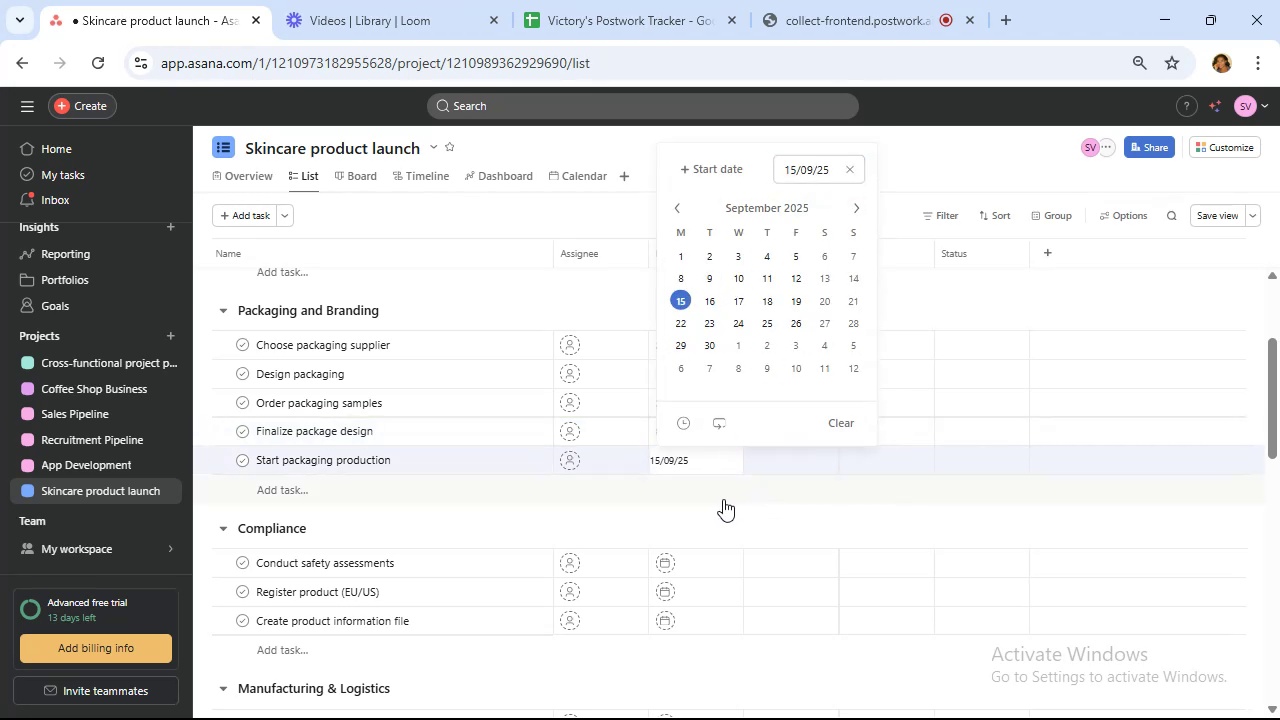 
scroll: coordinate [723, 499], scroll_direction: down, amount: 1.0
 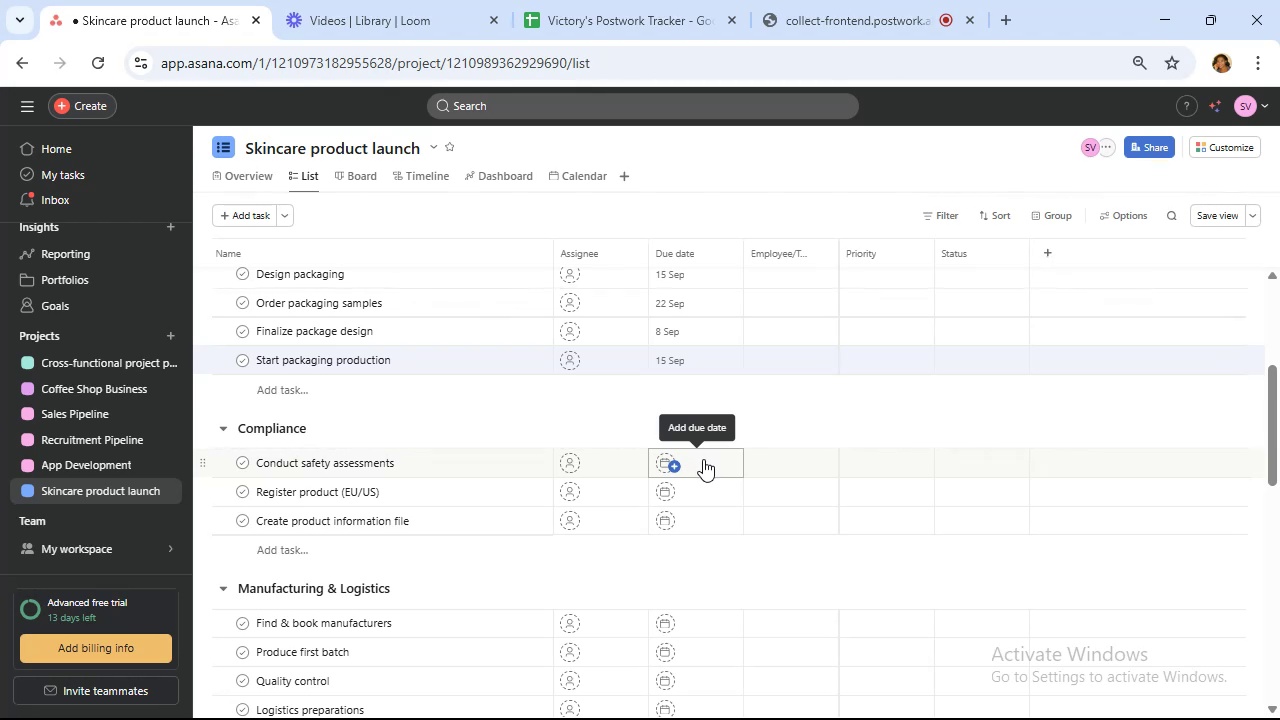 
wait(30.83)
 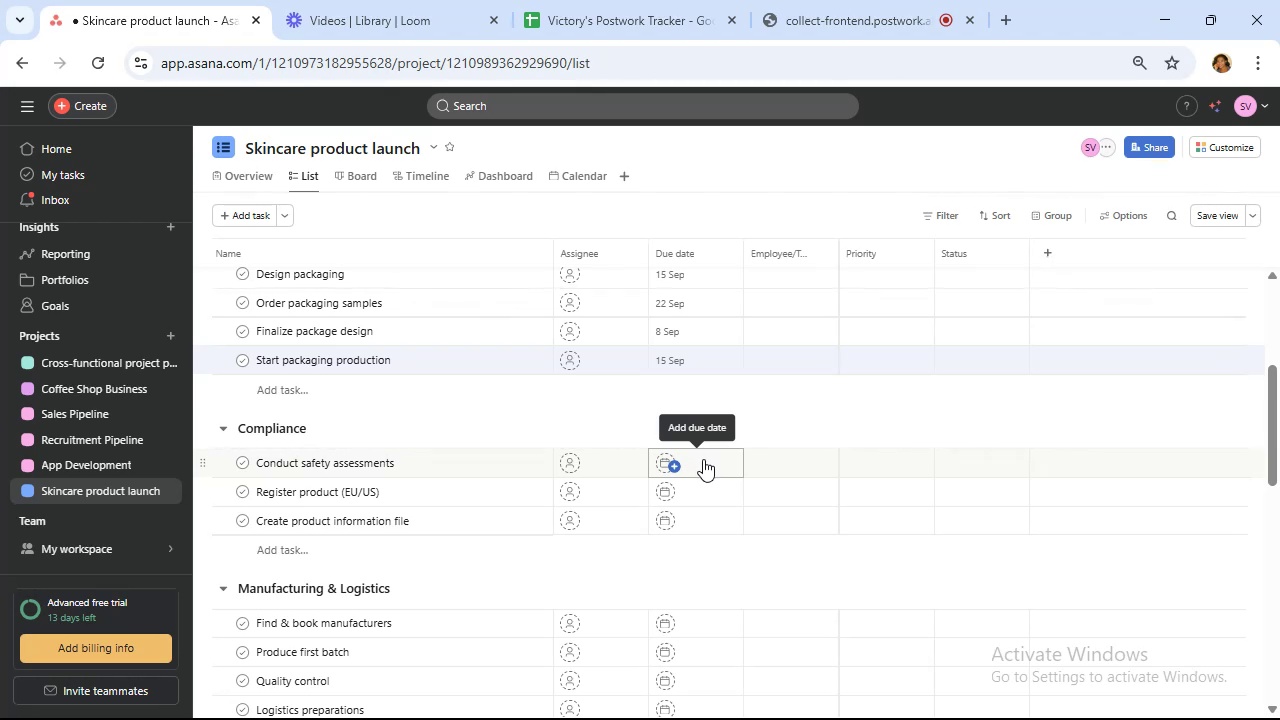 
left_click([851, 207])
 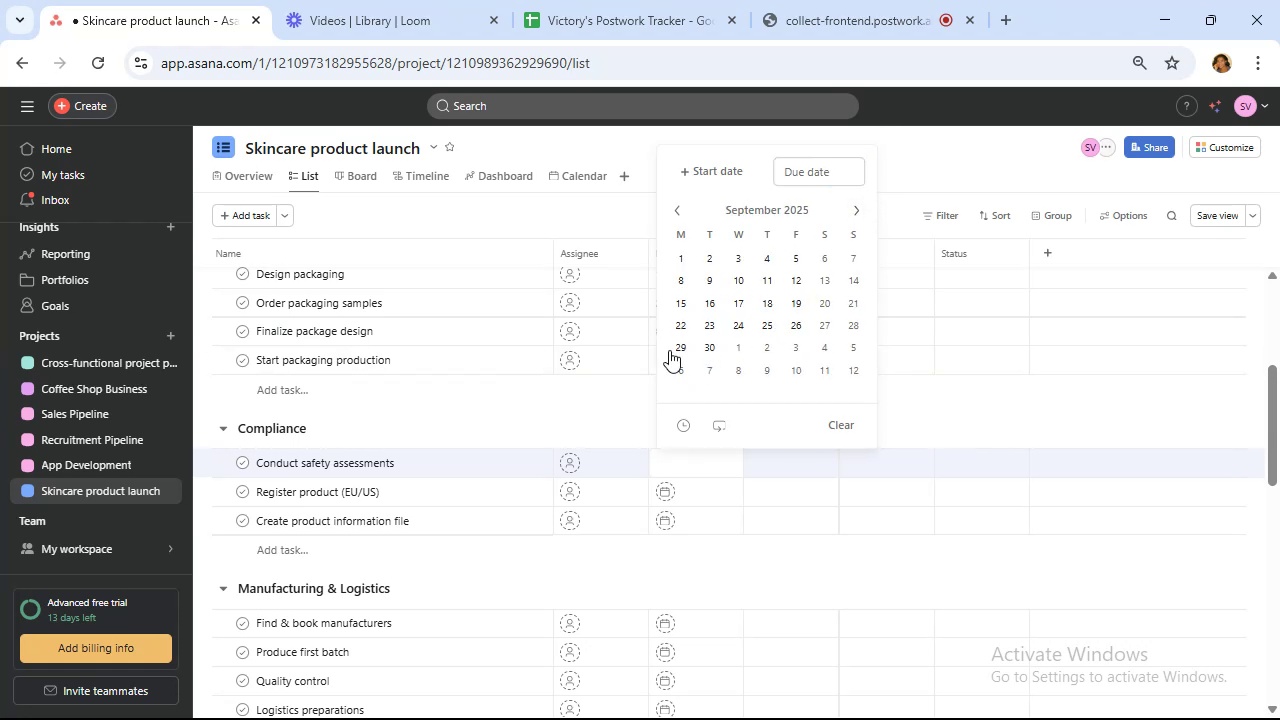 
left_click([684, 345])
 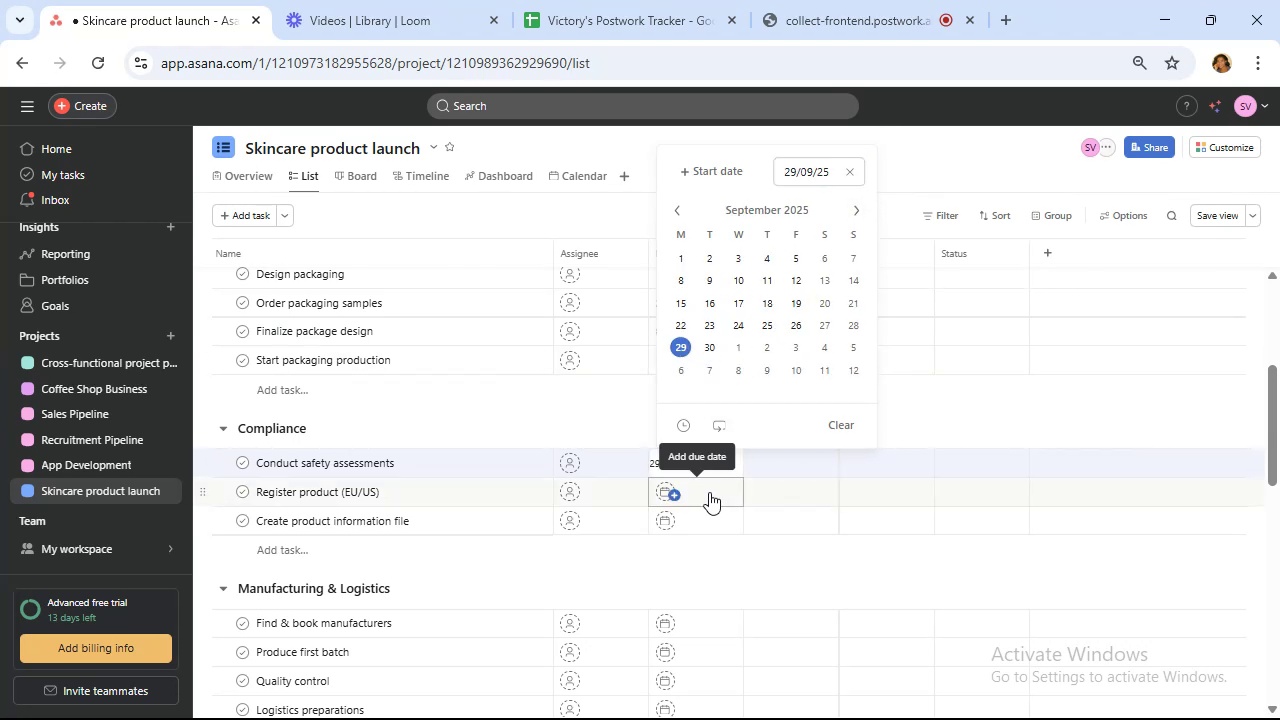 
left_click([709, 492])
 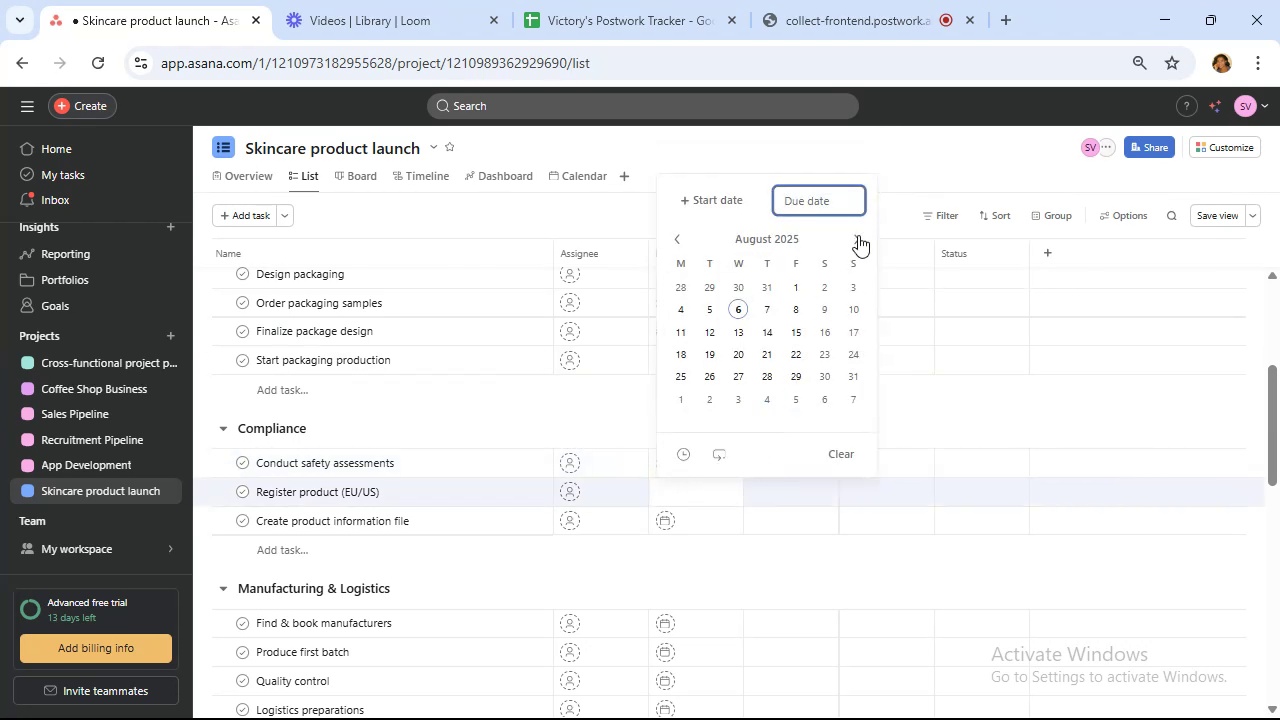 
left_click([861, 227])
 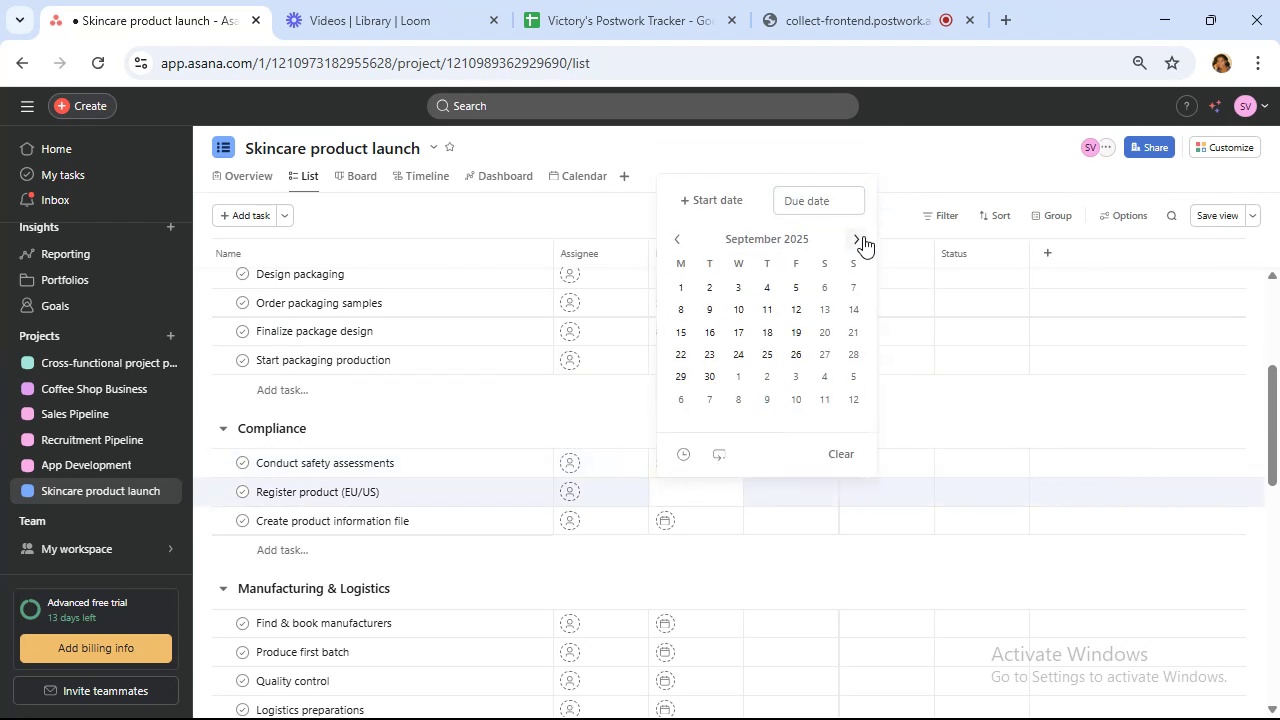 
left_click([860, 233])
 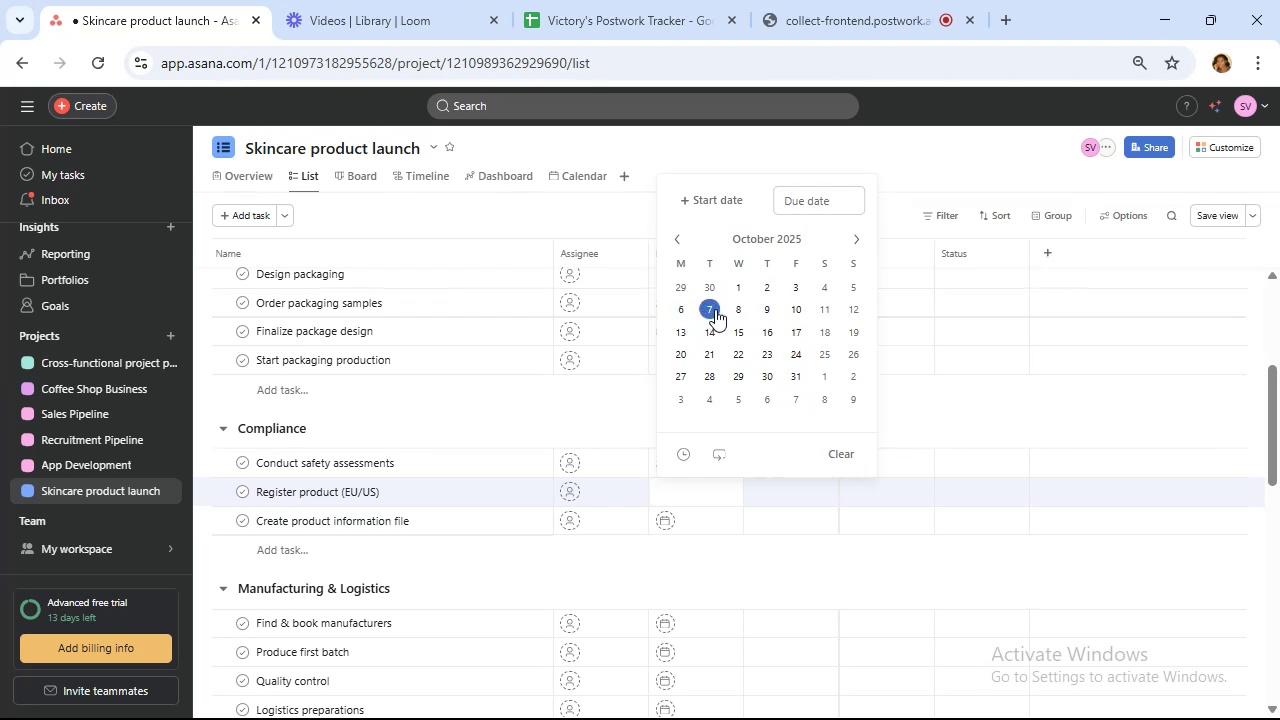 
left_click([714, 309])
 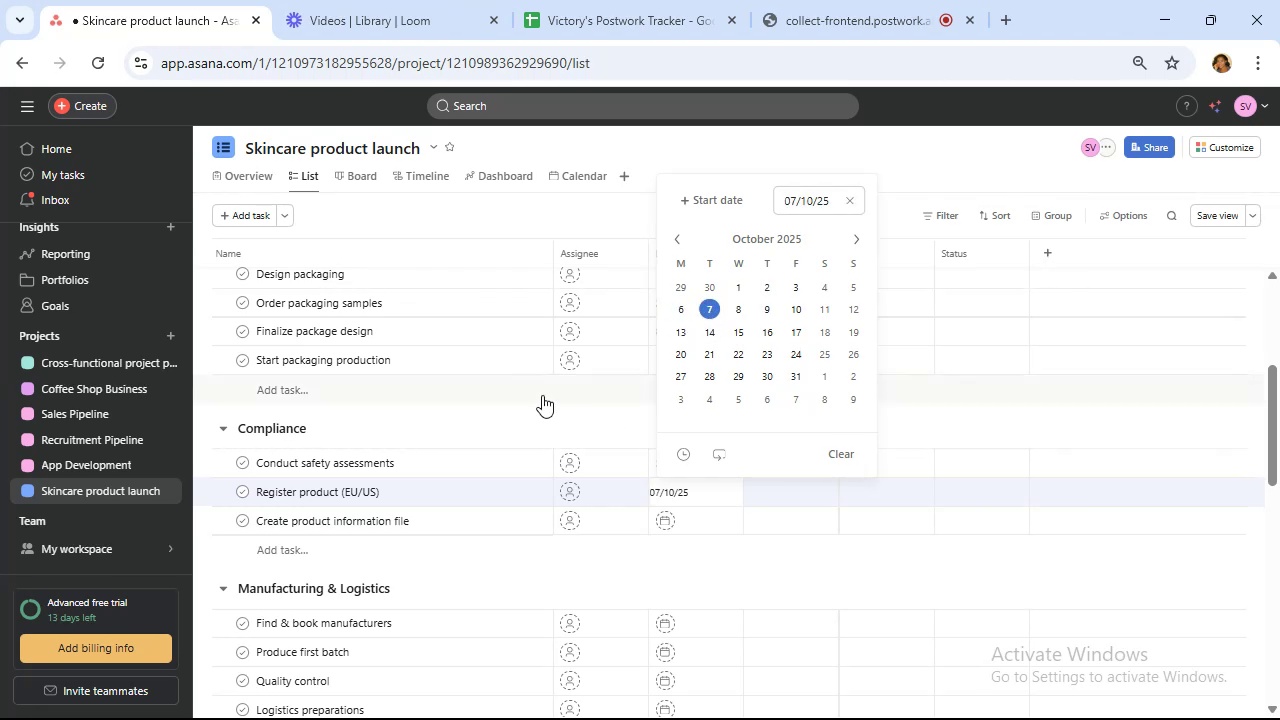 
wait(9.66)
 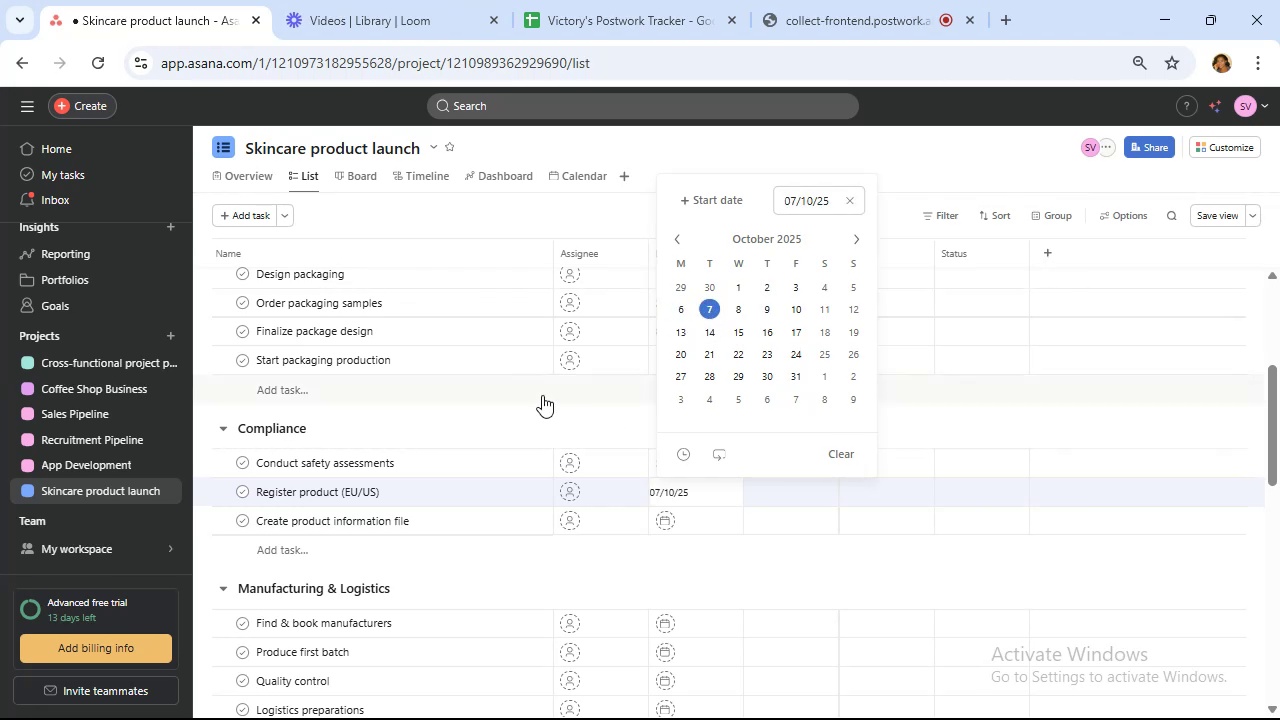 
left_click([698, 516])
 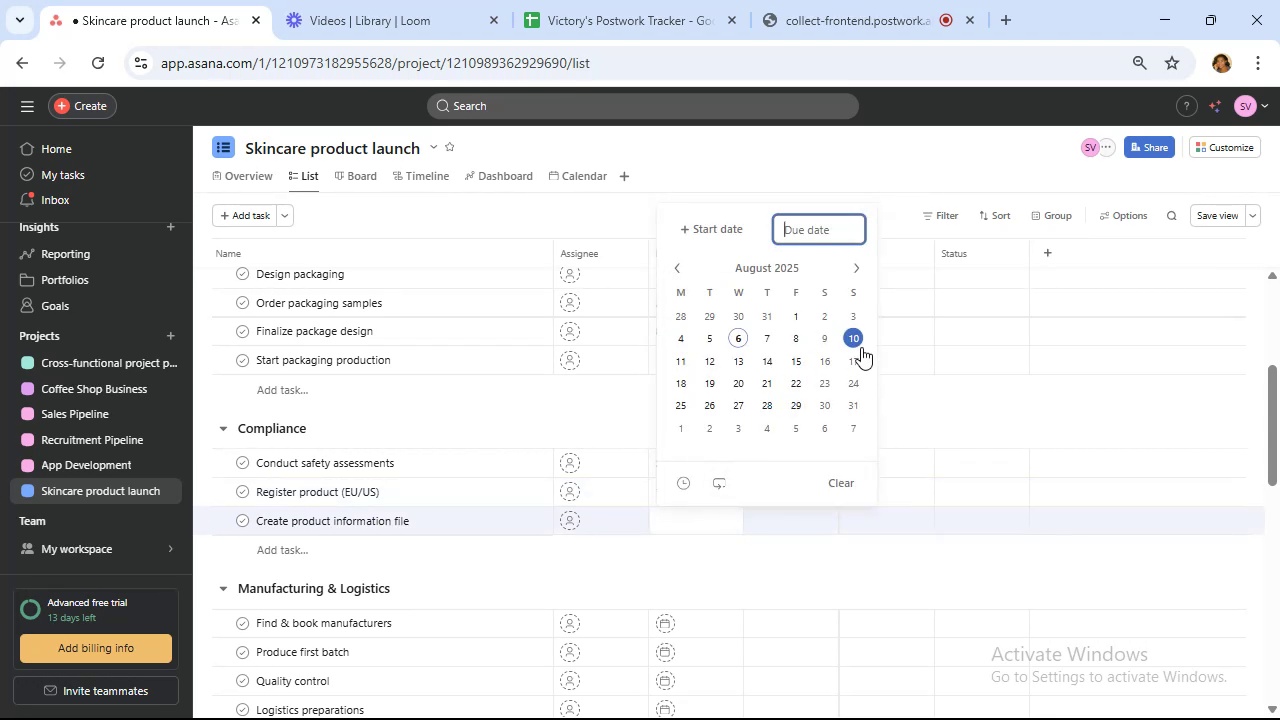 
wait(6.6)
 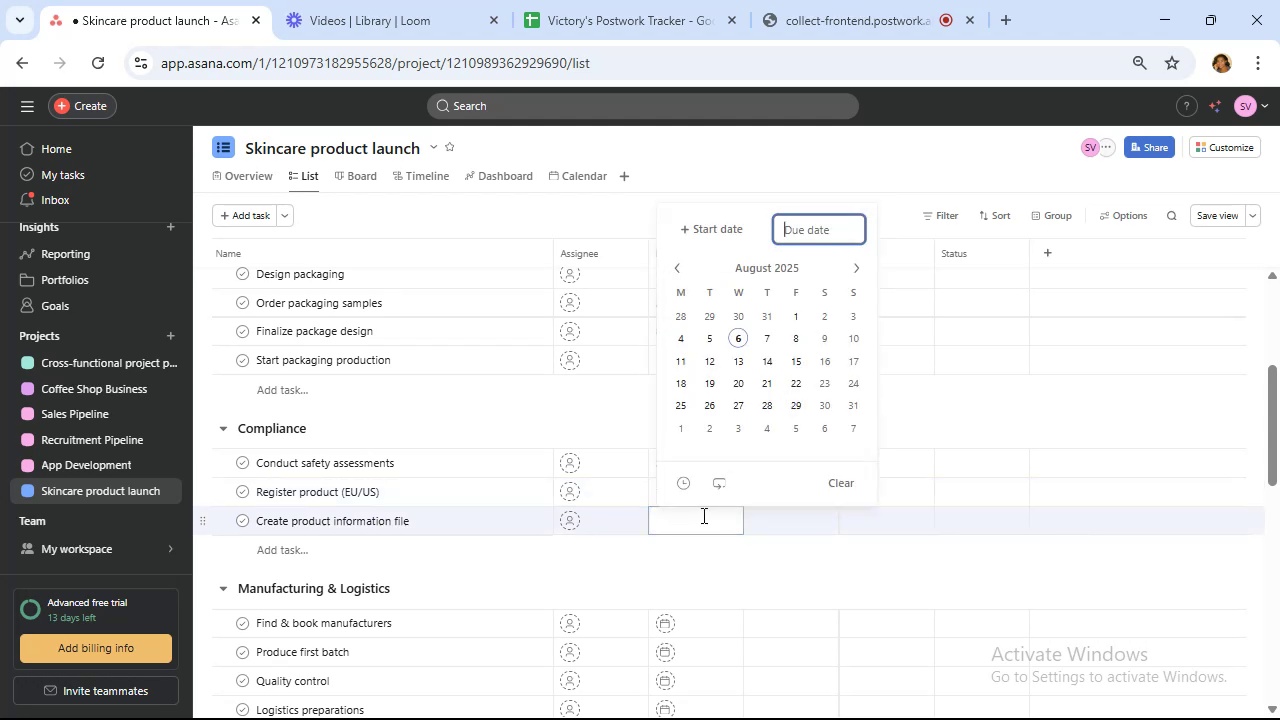 
double_click([854, 265])
 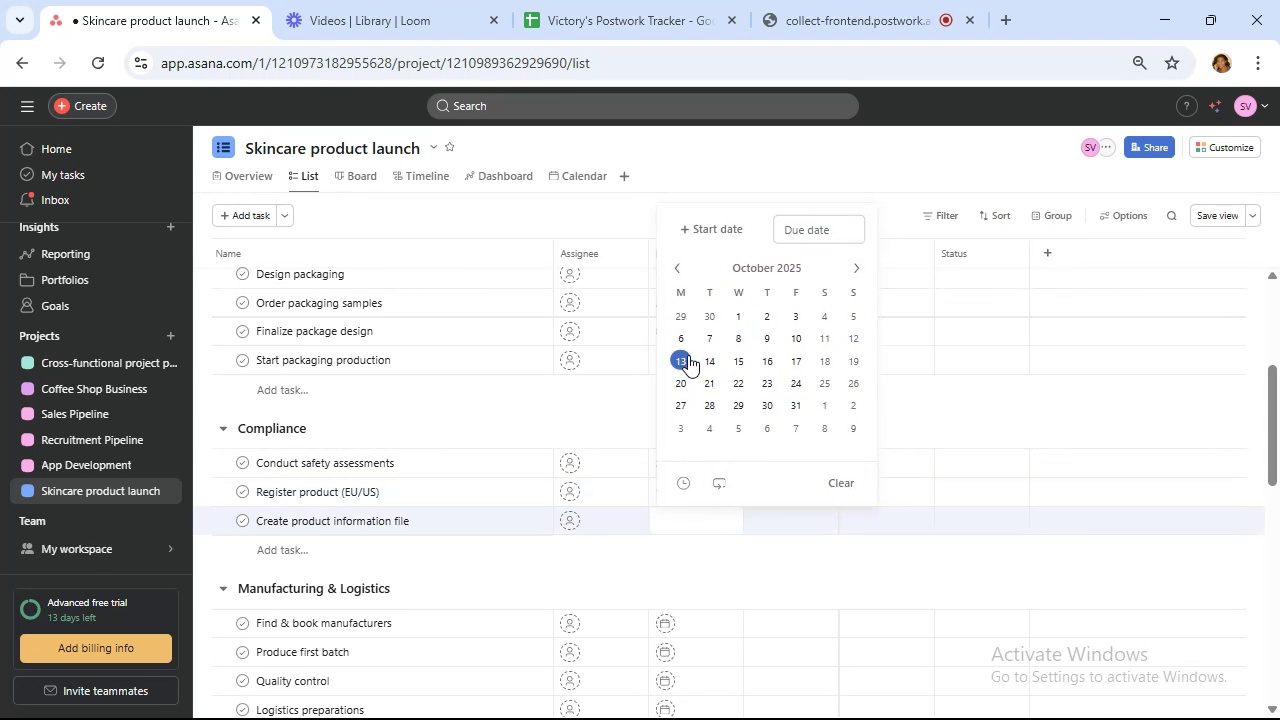 
left_click([688, 355])
 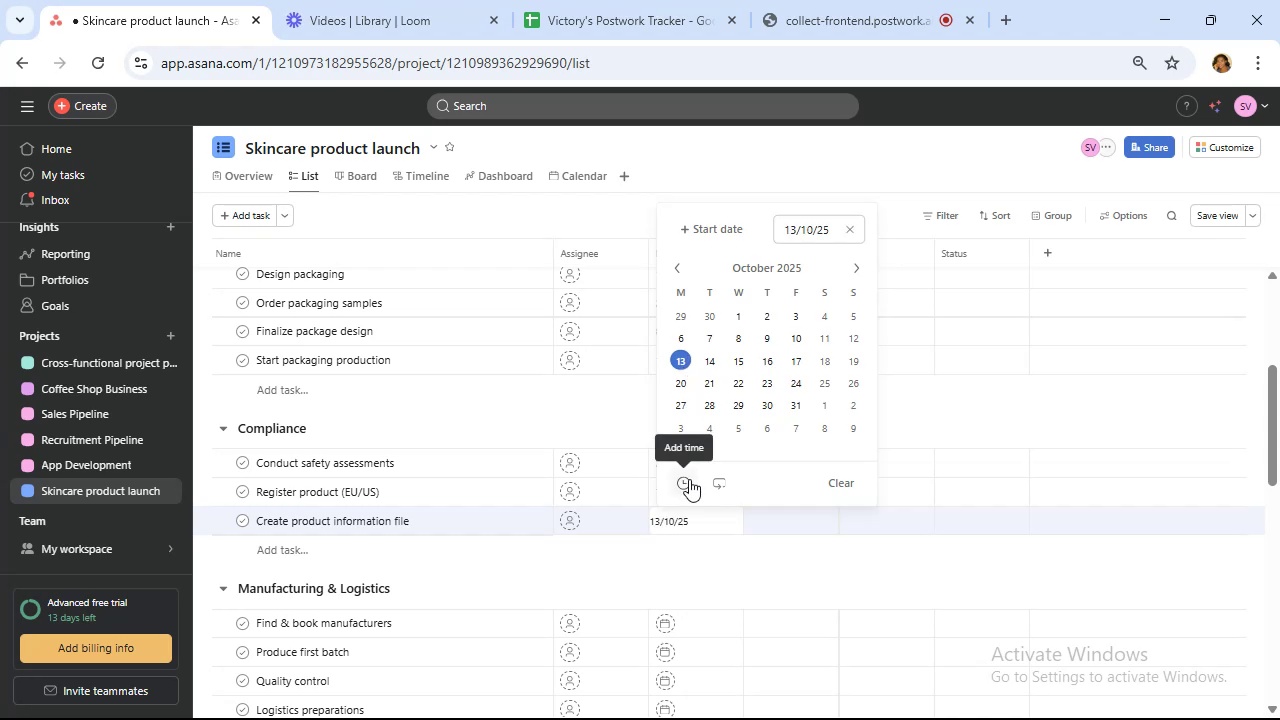 
scroll: coordinate [563, 476], scroll_direction: down, amount: 3.0
 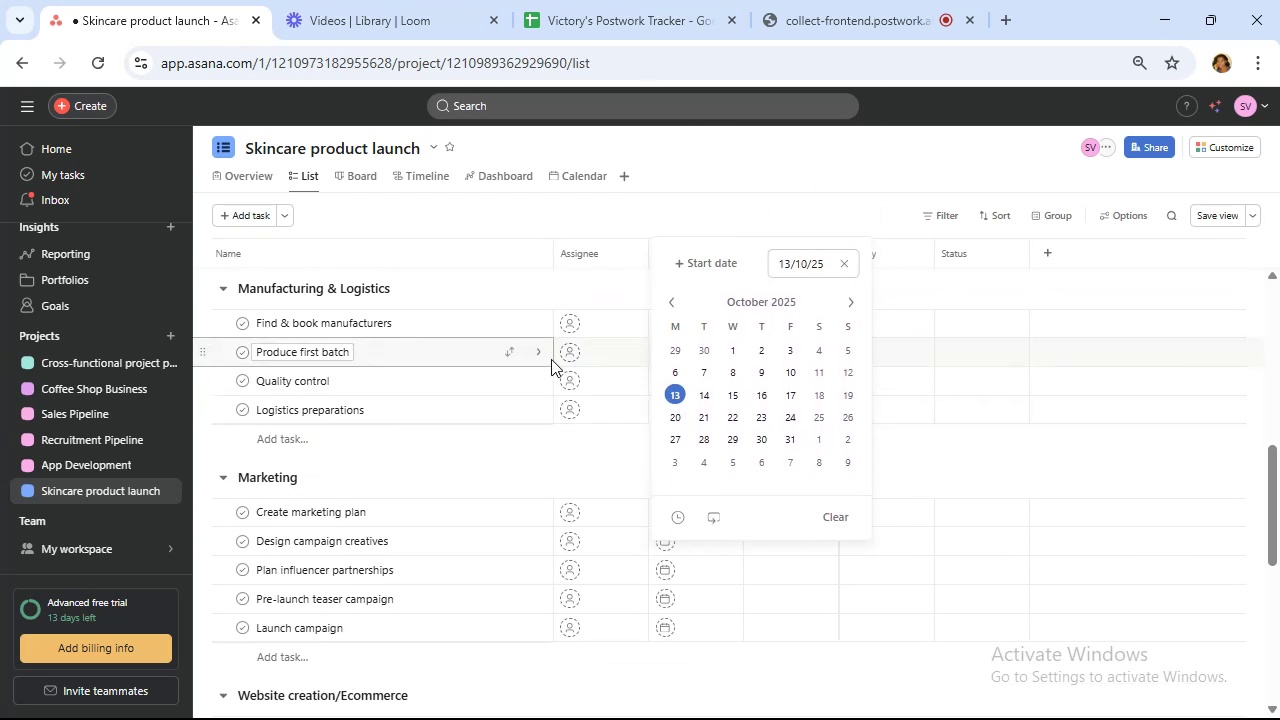 
scroll: coordinate [551, 359], scroll_direction: up, amount: 1.0
 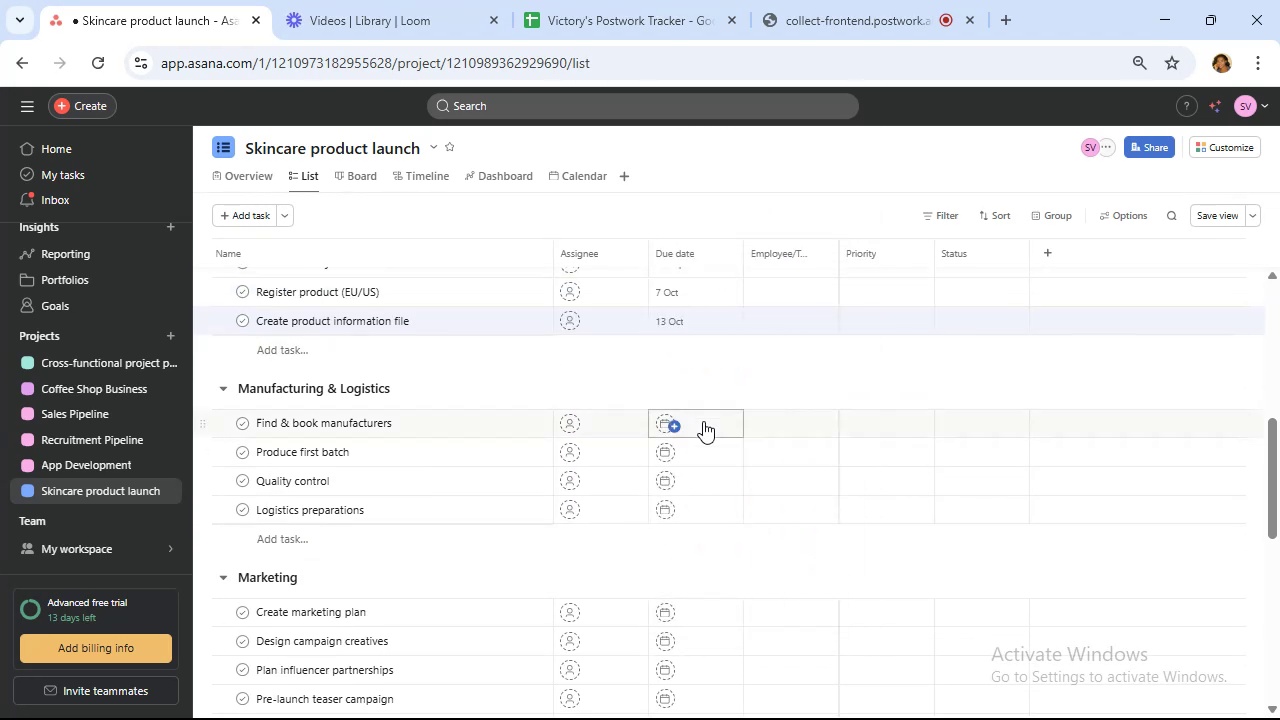 
left_click([708, 426])
 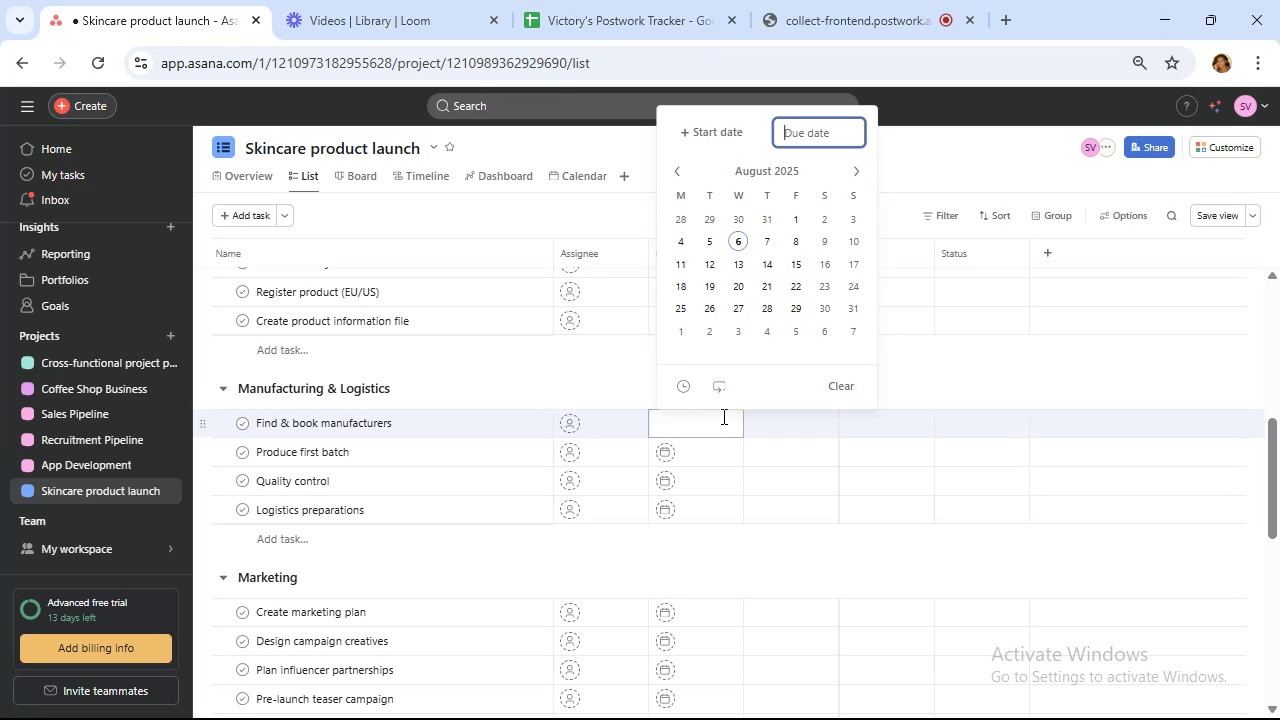 
wait(6.53)
 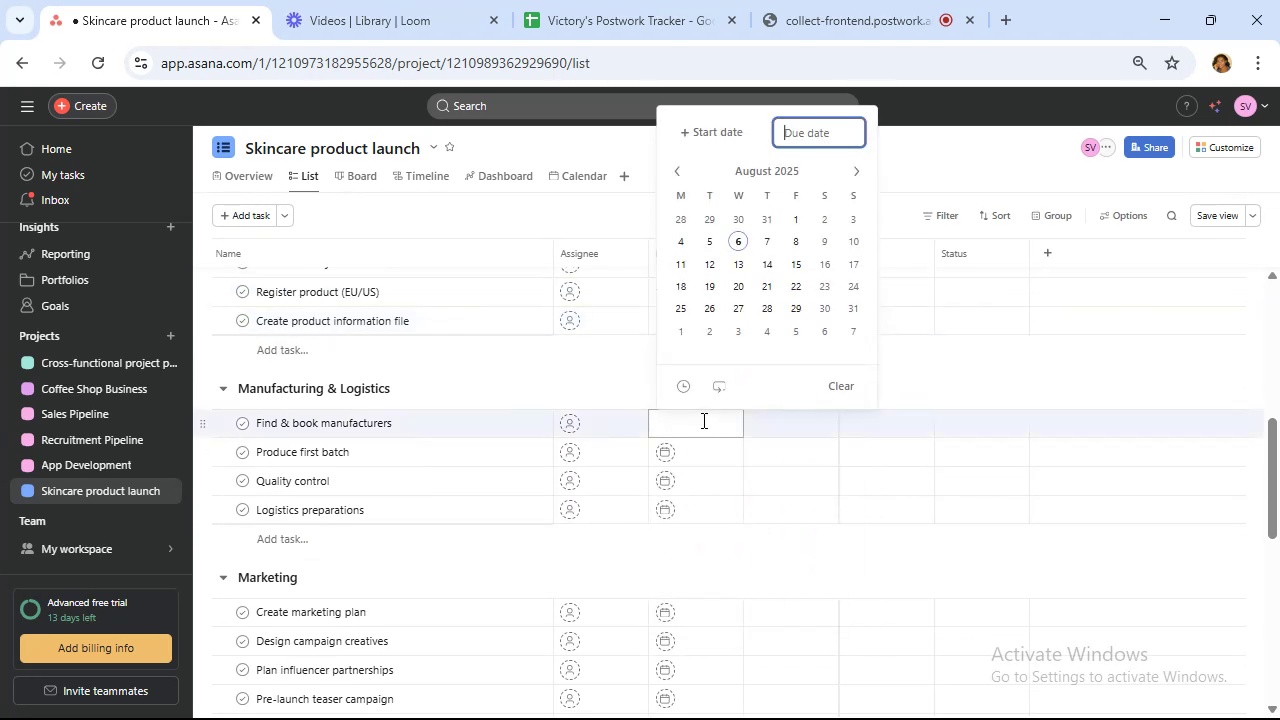 
left_click([858, 173])
 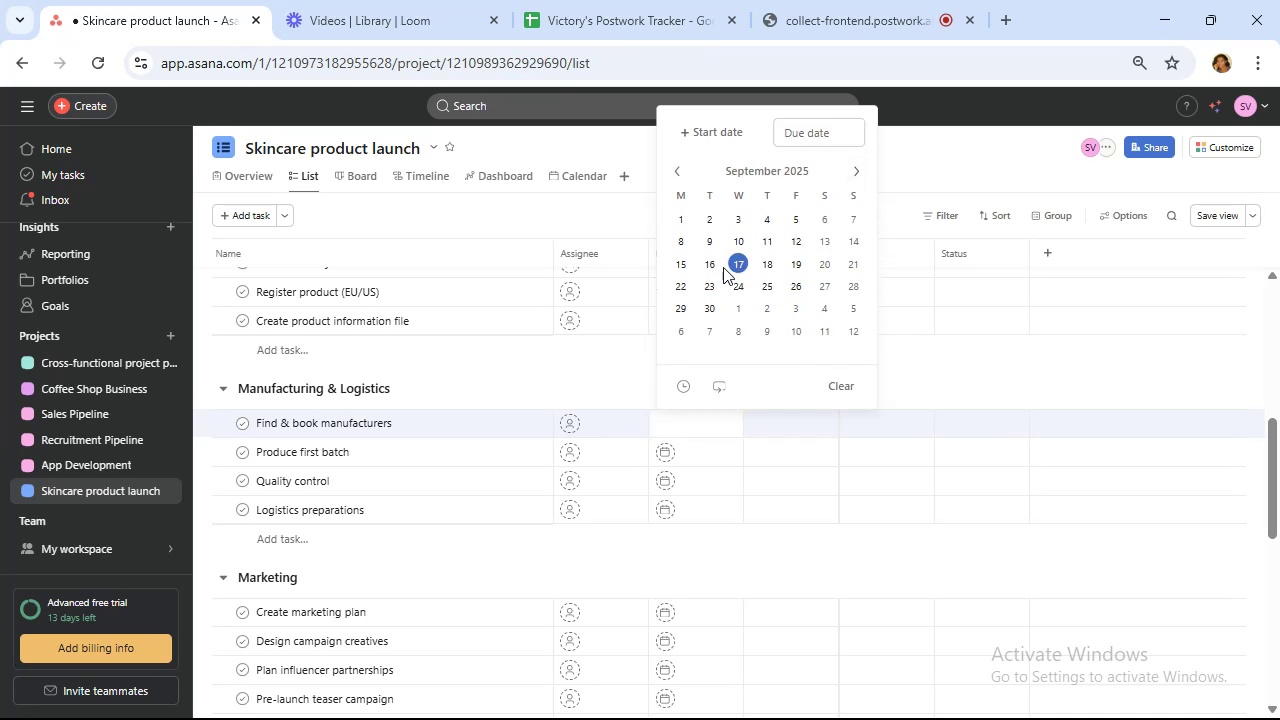 
left_click_drag(start_coordinate=[708, 270], to_coordinate=[714, 269])
 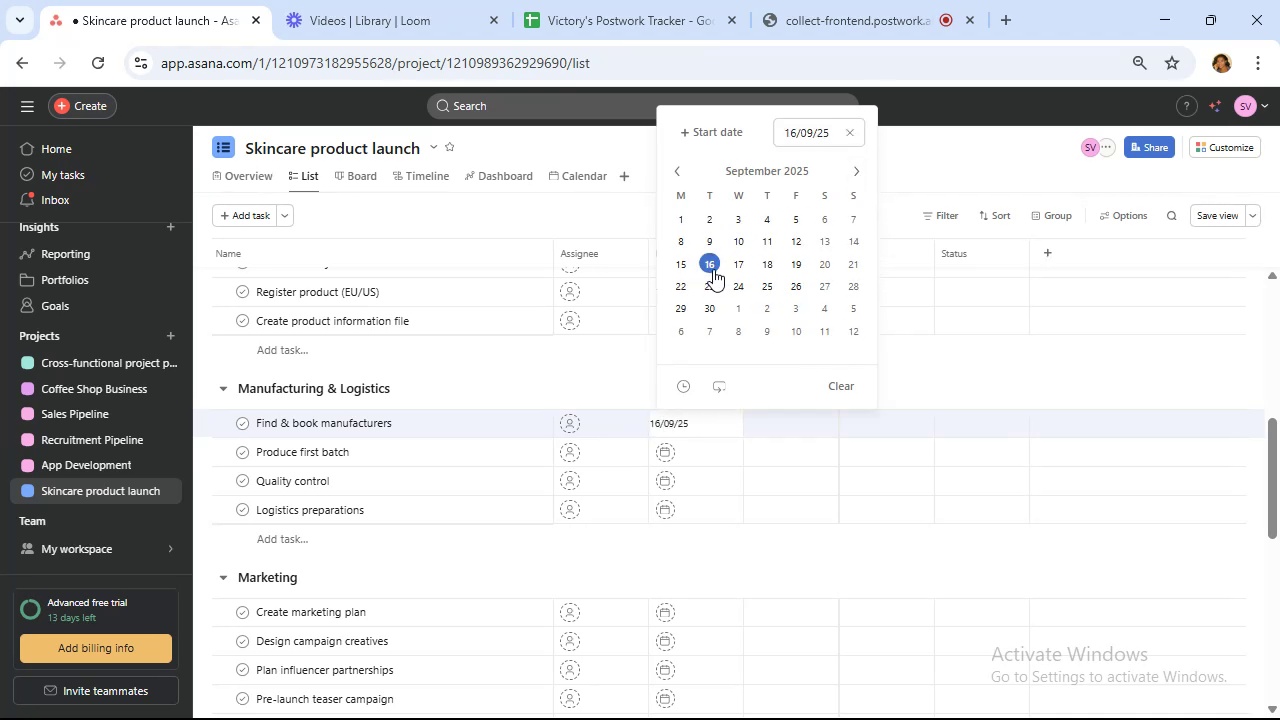 
mouse_move([718, 385])
 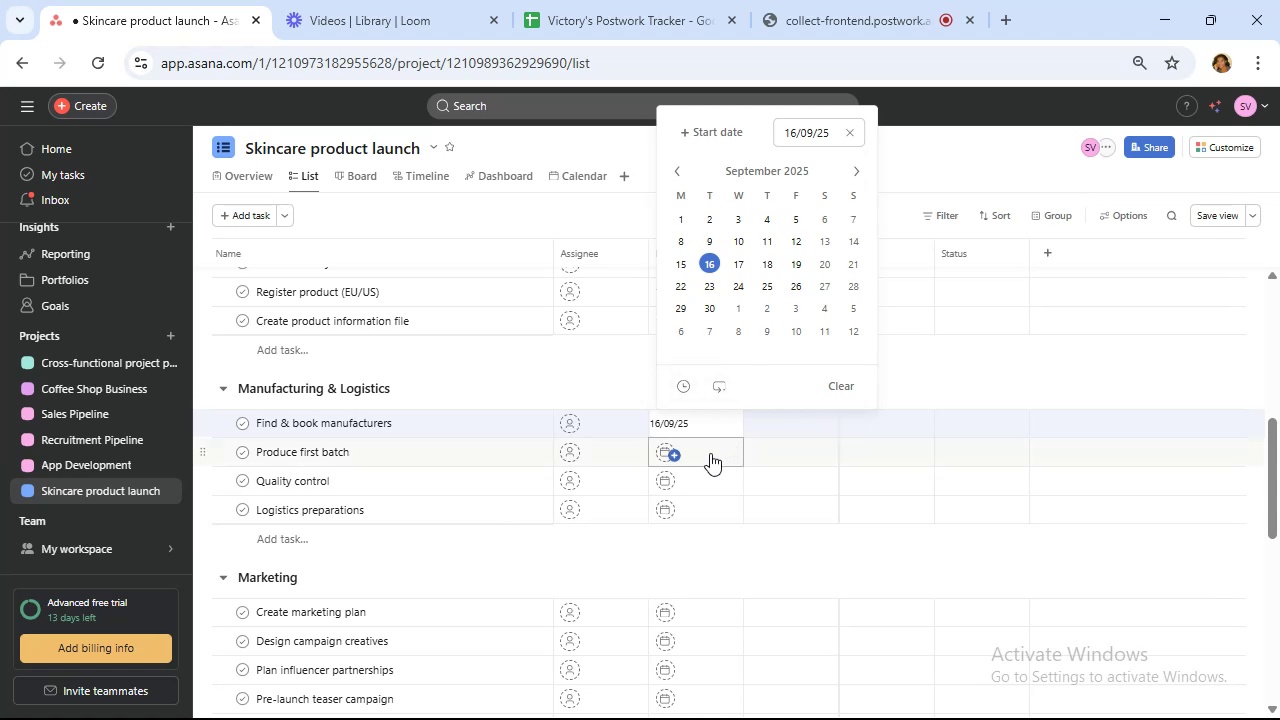 
left_click([704, 453])
 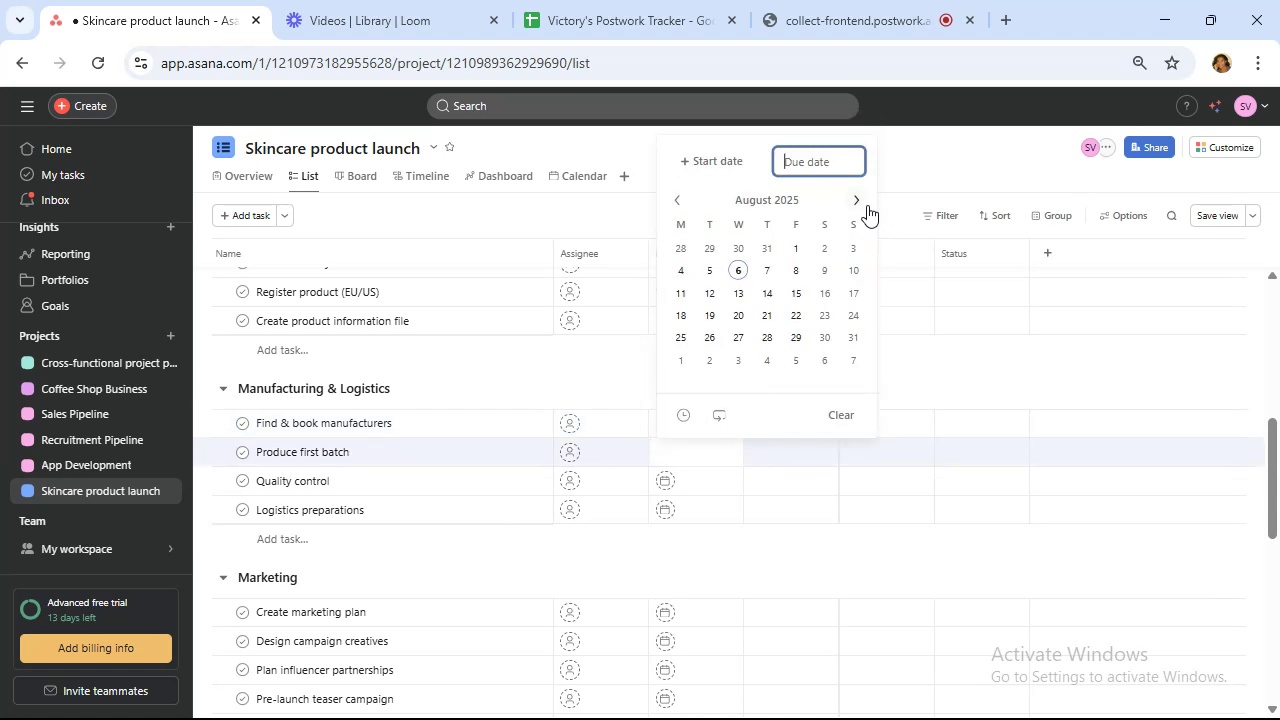 
double_click([867, 205])
 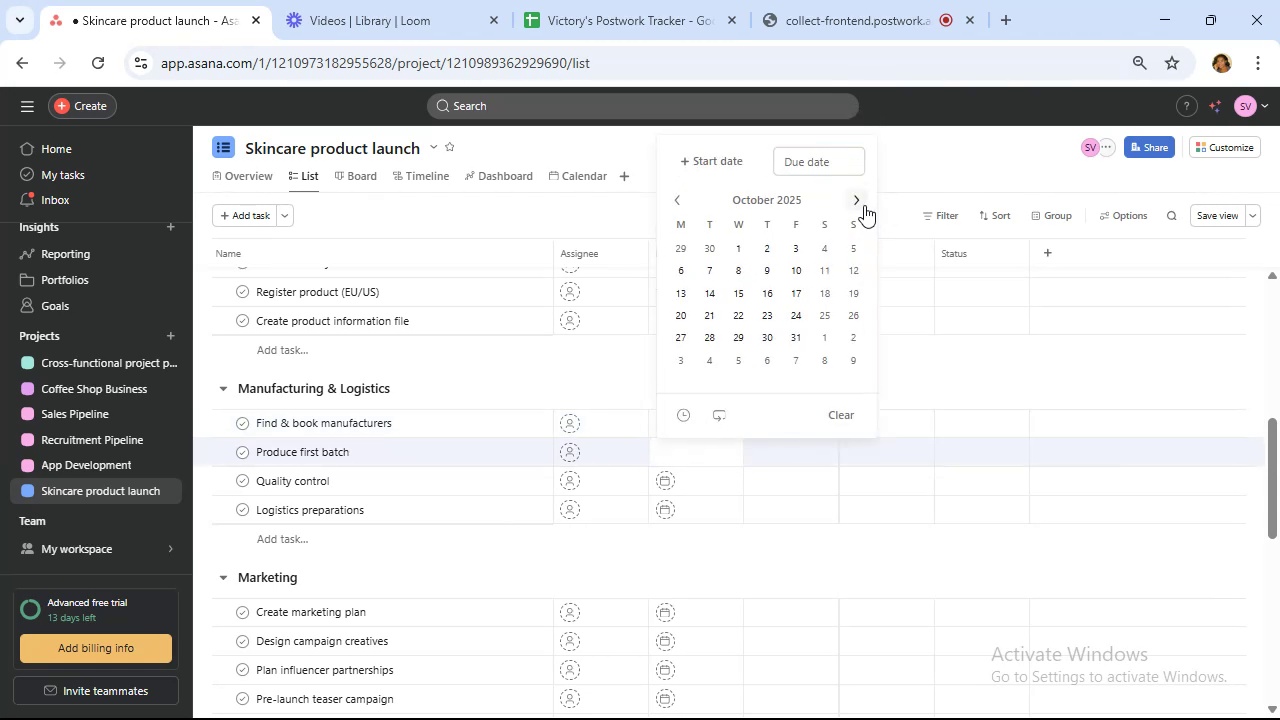 
left_click([864, 205])
 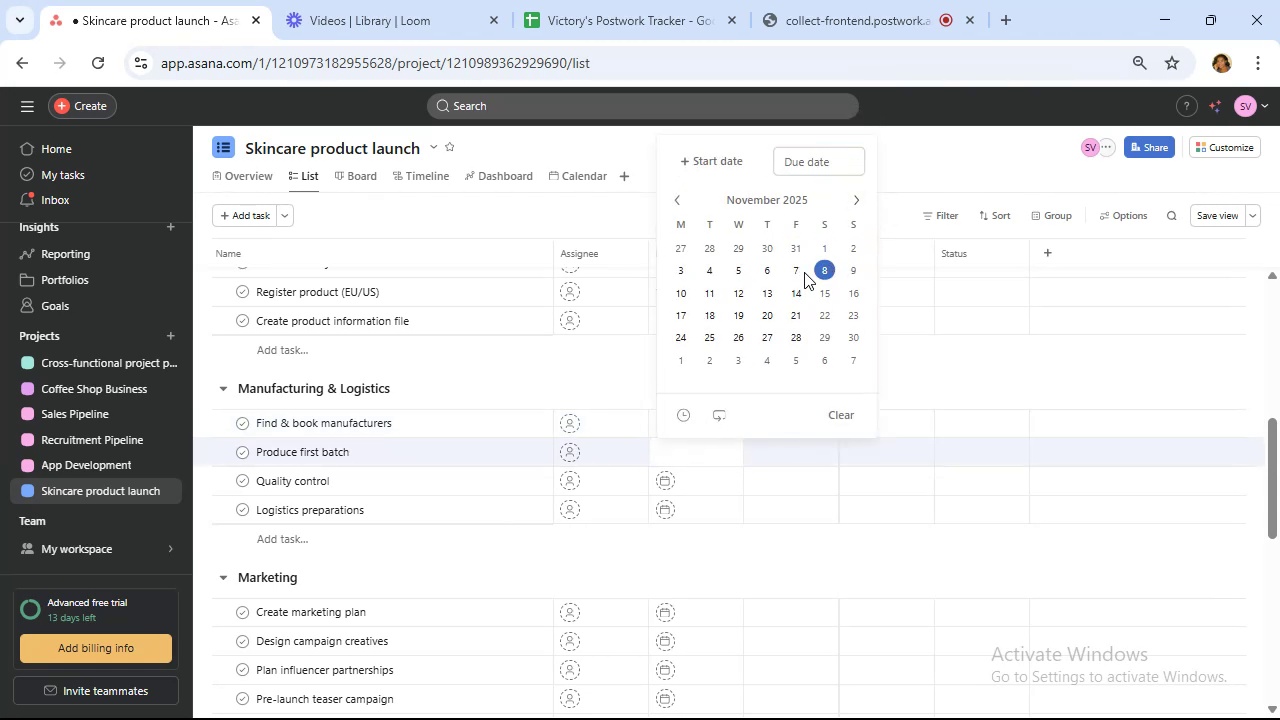 
left_click([687, 266])
 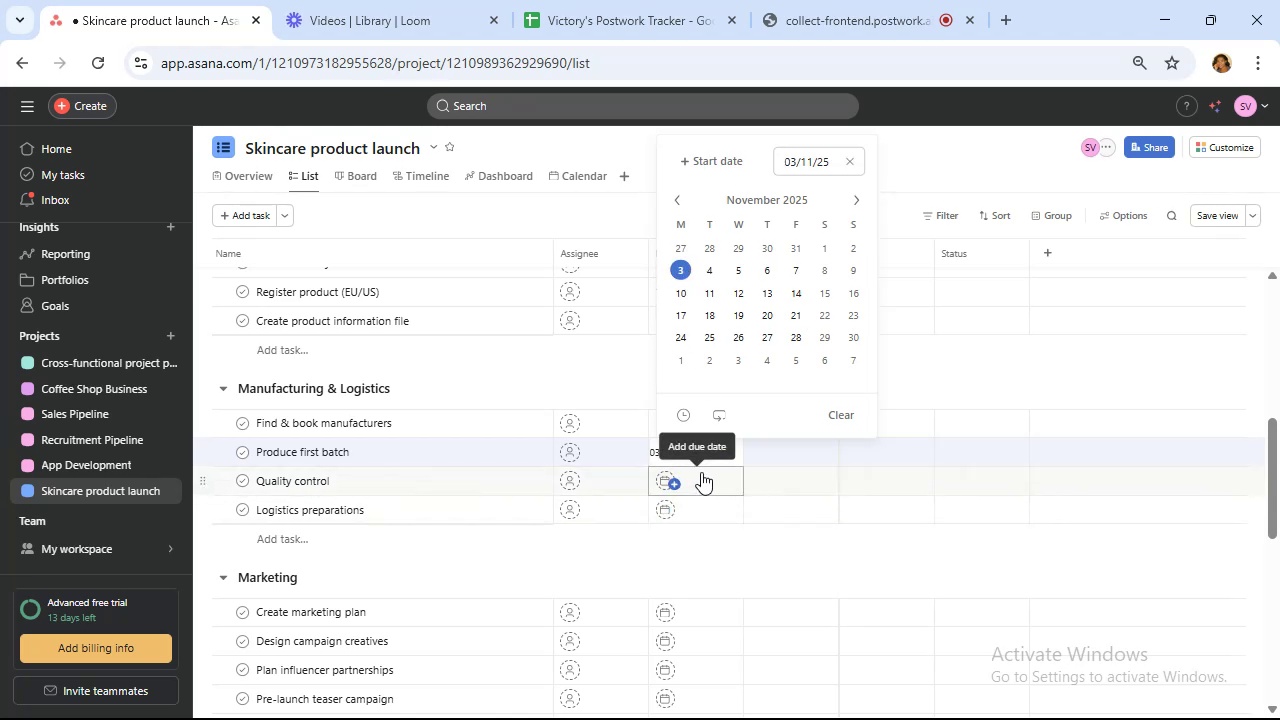 
left_click([701, 472])
 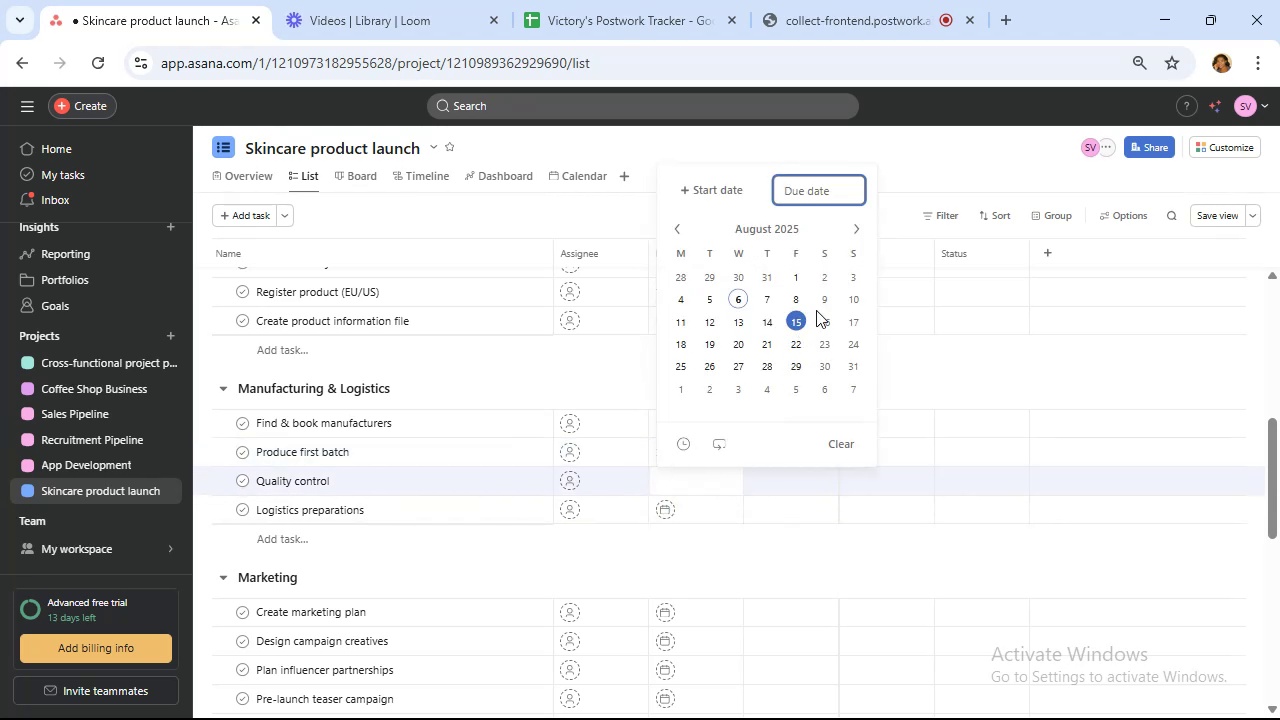 
wait(5.31)
 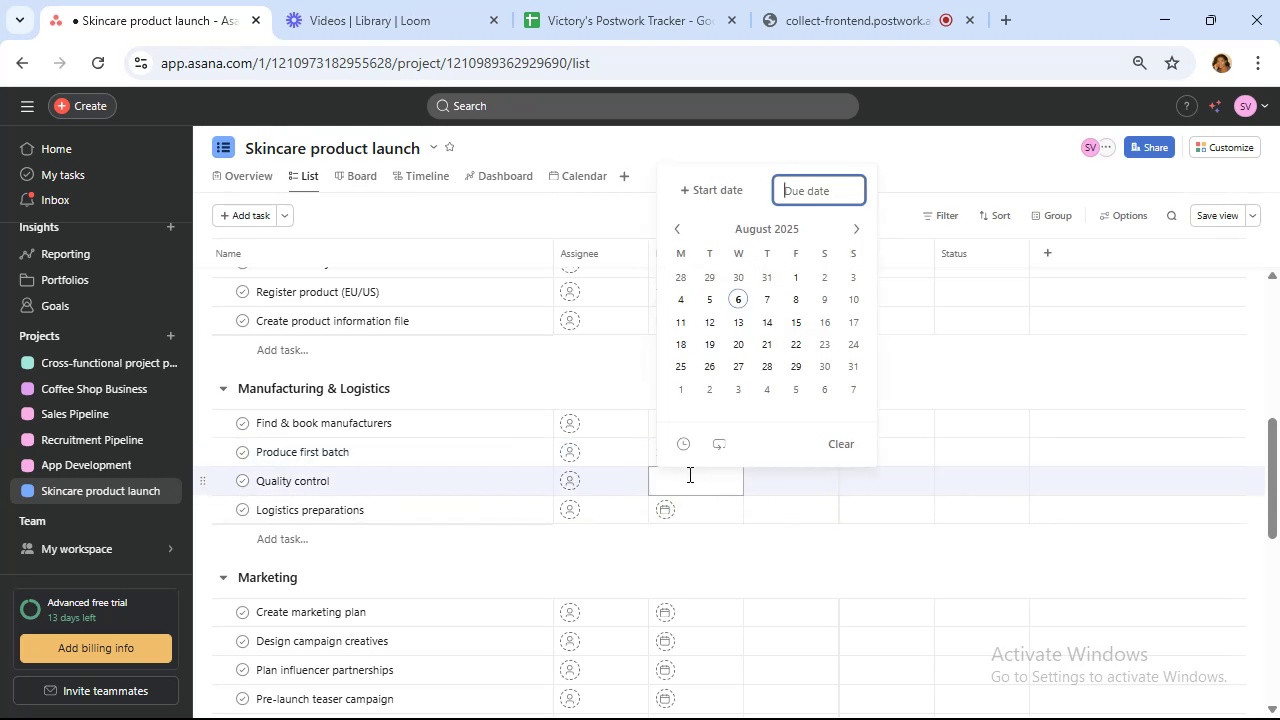 
double_click([854, 224])
 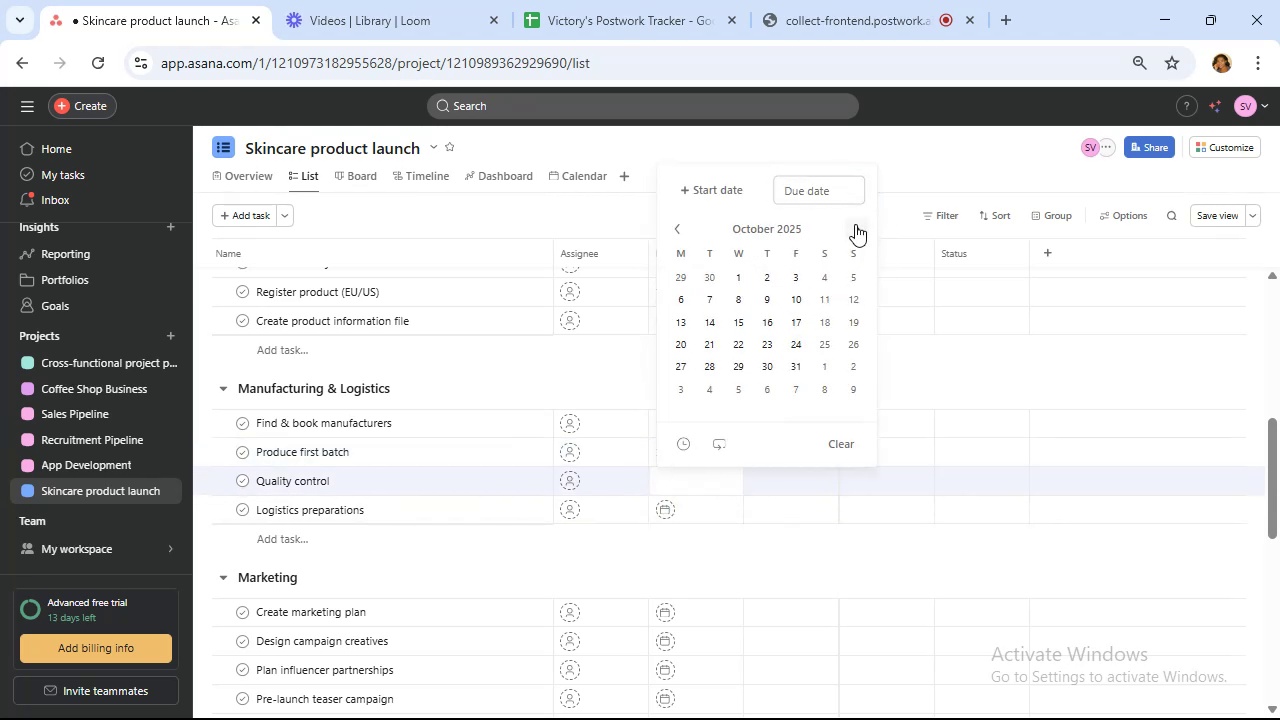 
left_click([855, 224])
 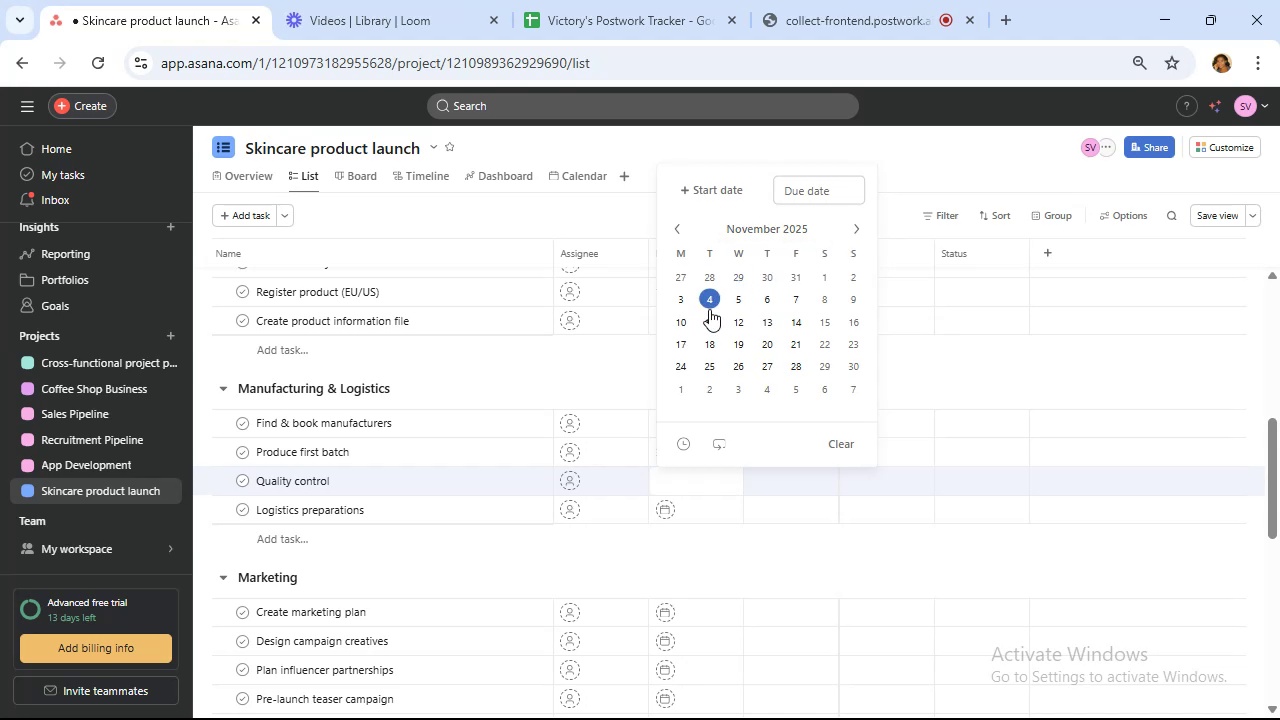 
left_click([685, 322])
 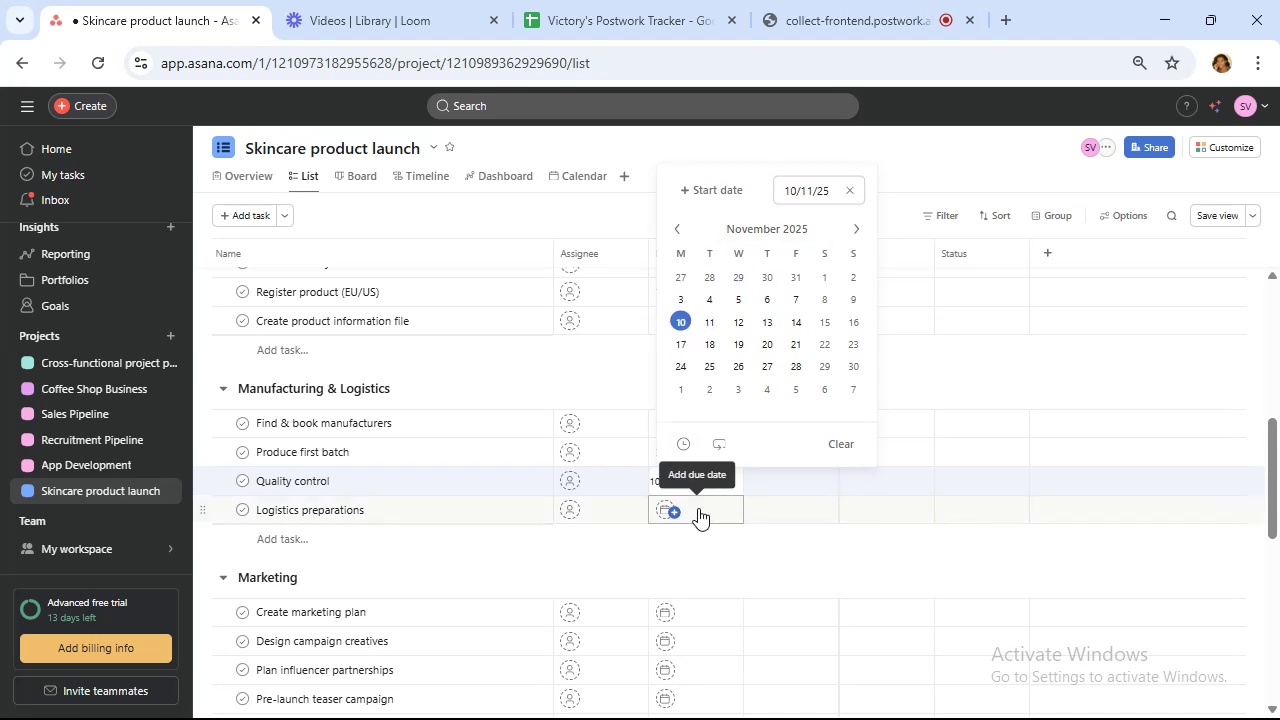 
wait(7.94)
 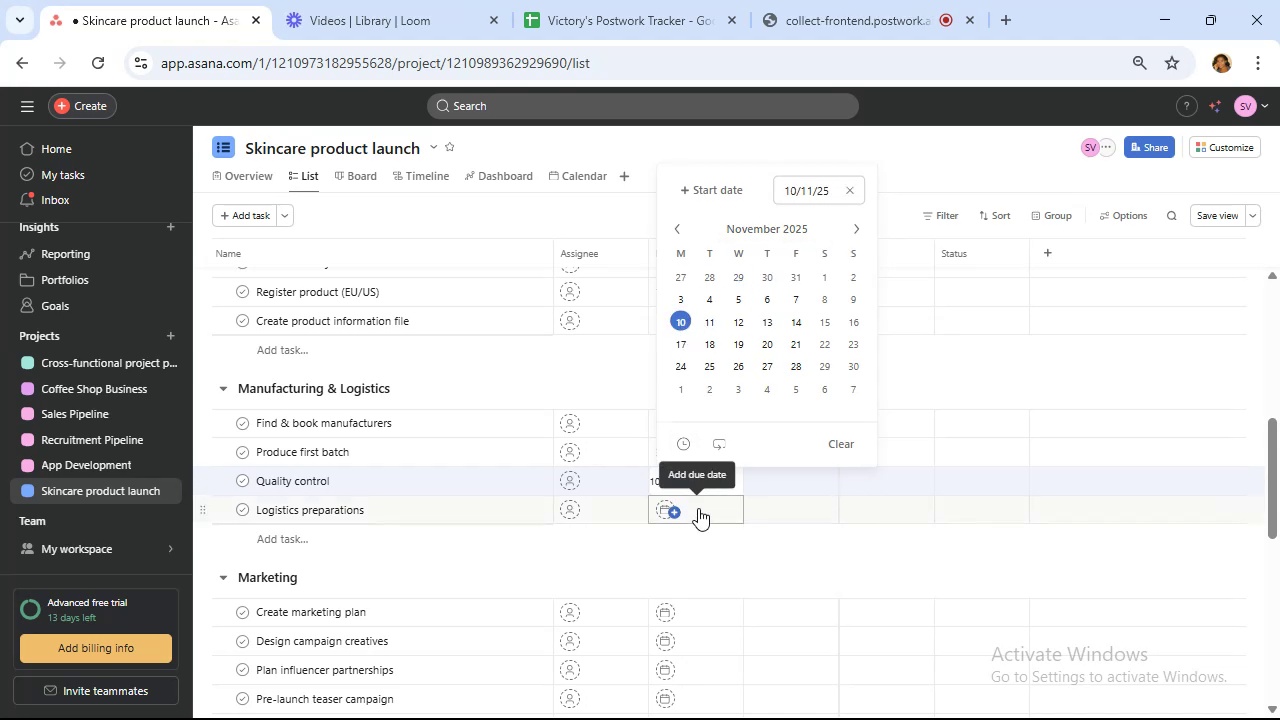 
left_click([698, 507])
 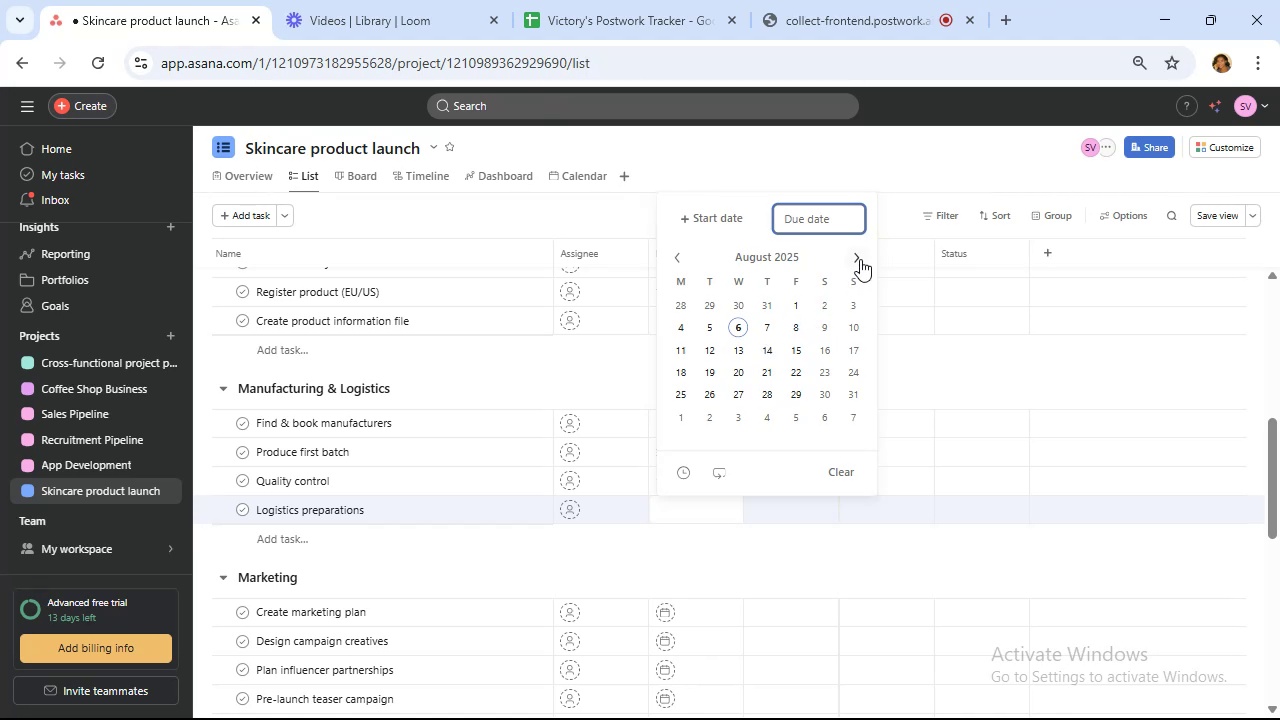 
double_click([859, 254])
 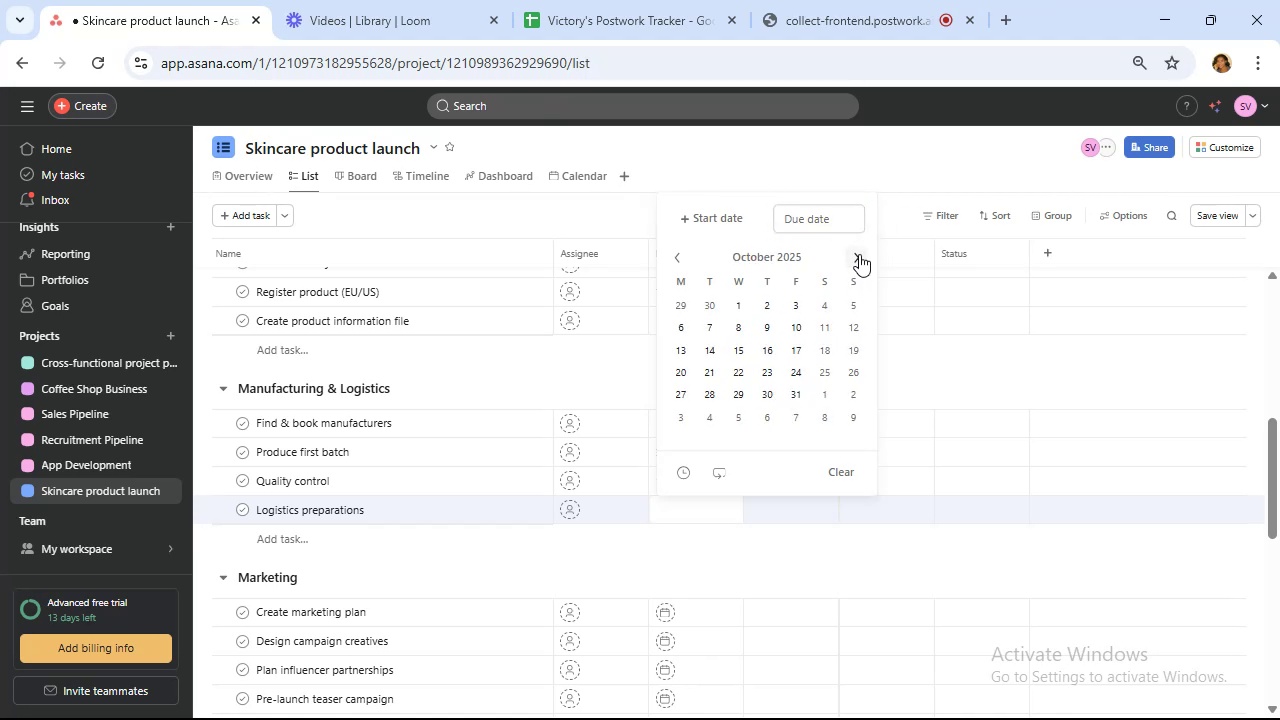 
left_click([859, 254])
 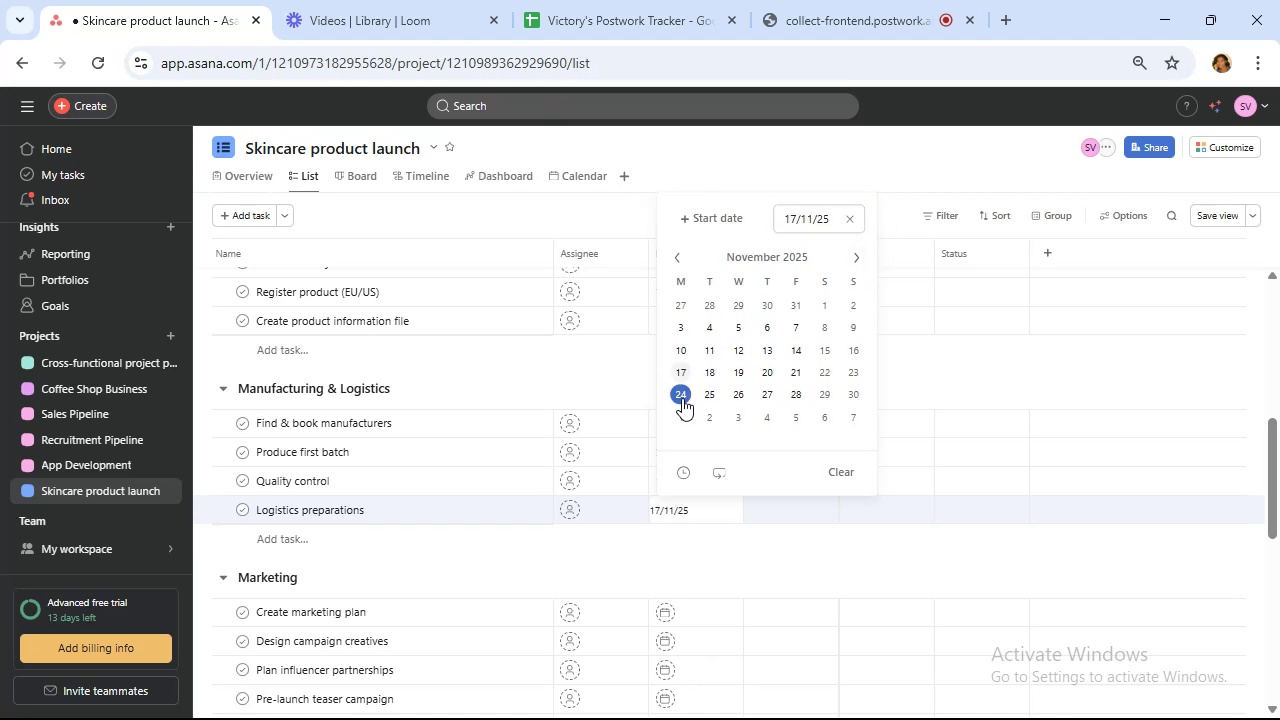 
scroll: coordinate [559, 500], scroll_direction: down, amount: 2.0
 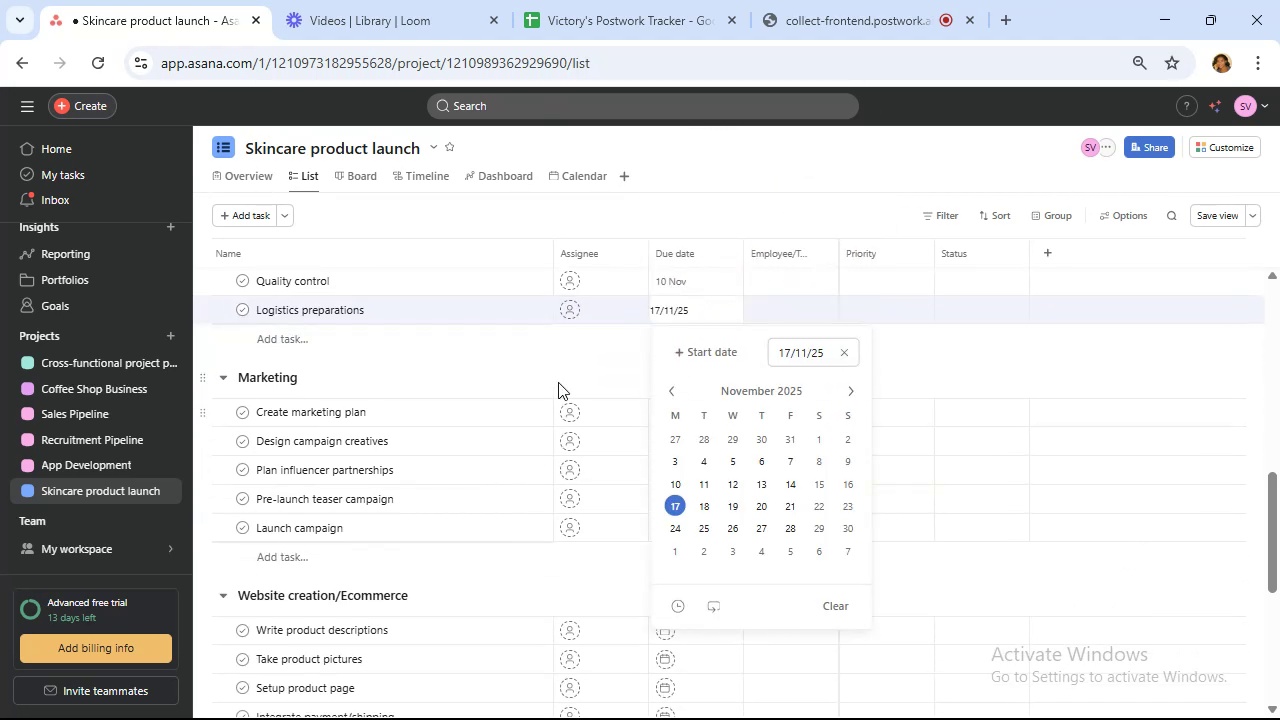 
left_click([557, 364])
 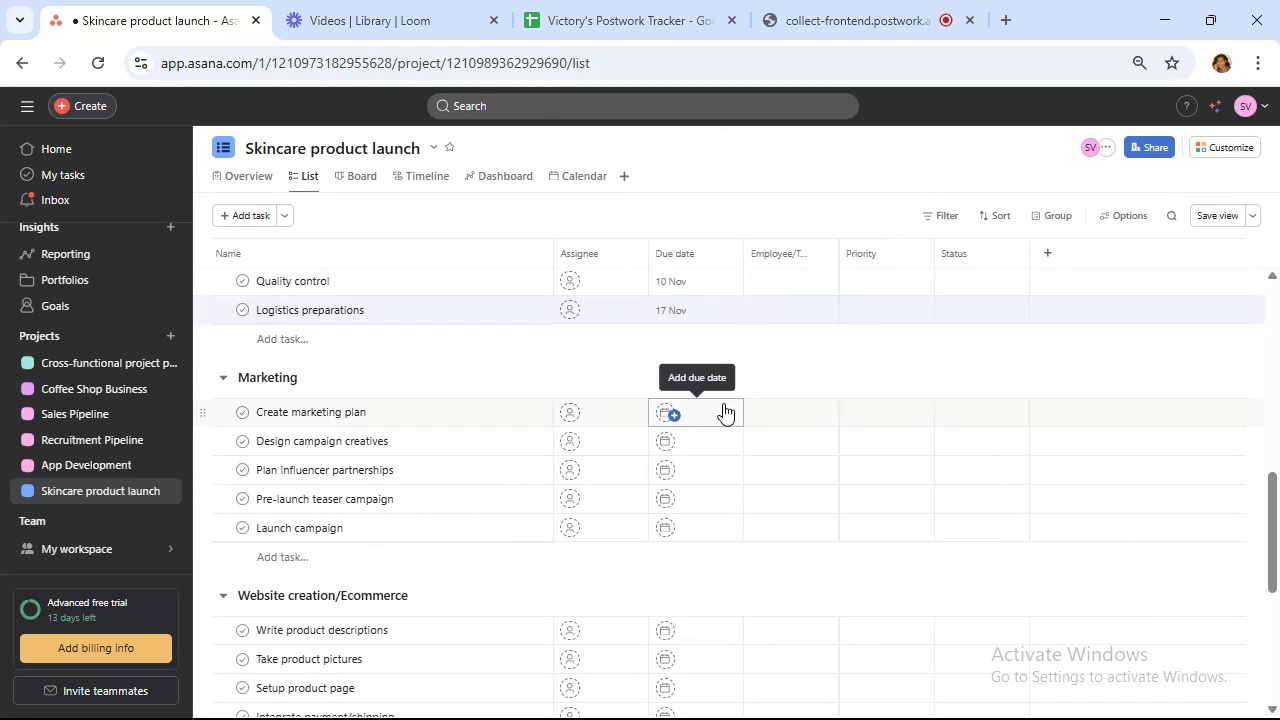 
left_click([718, 405])
 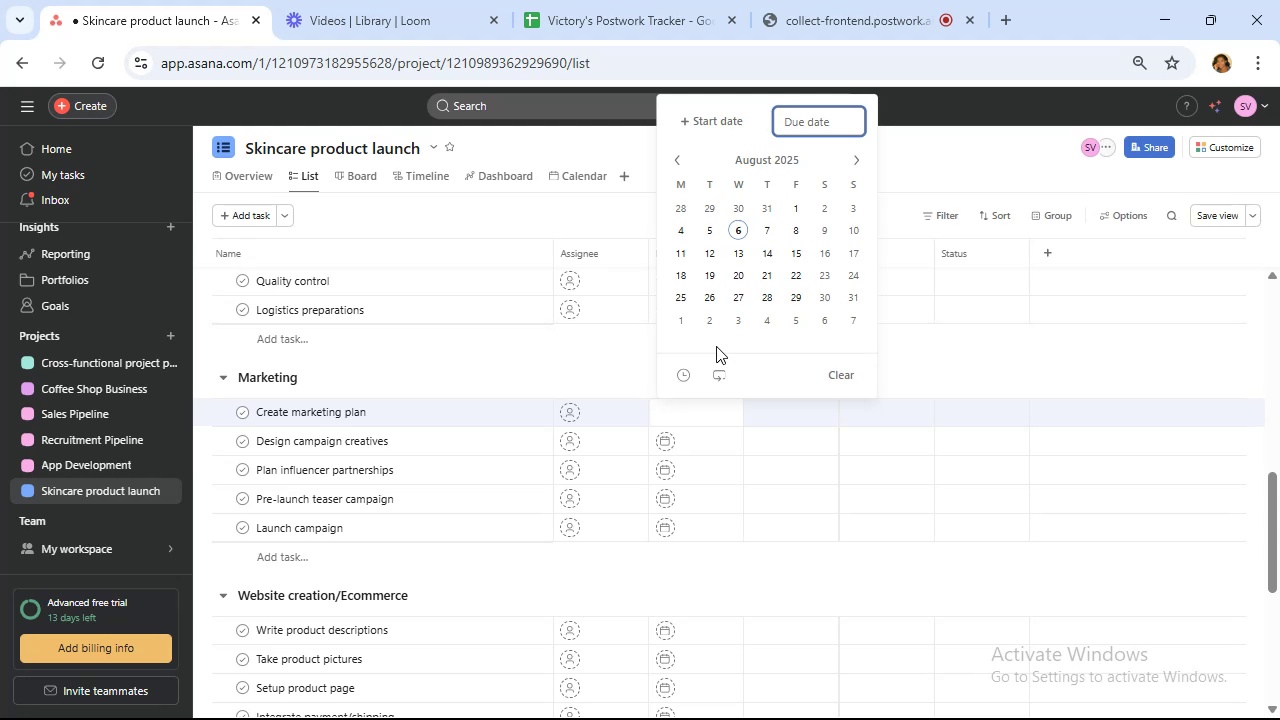 
wait(66.62)
 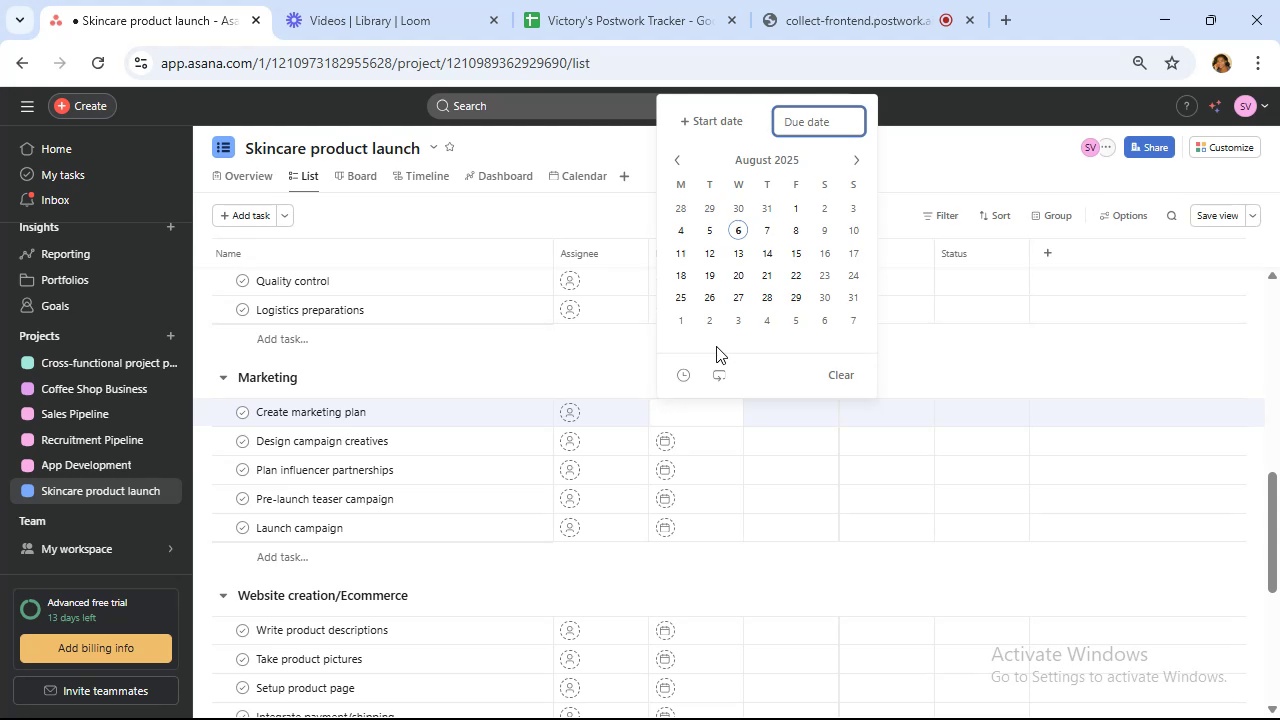 
double_click([852, 155])
 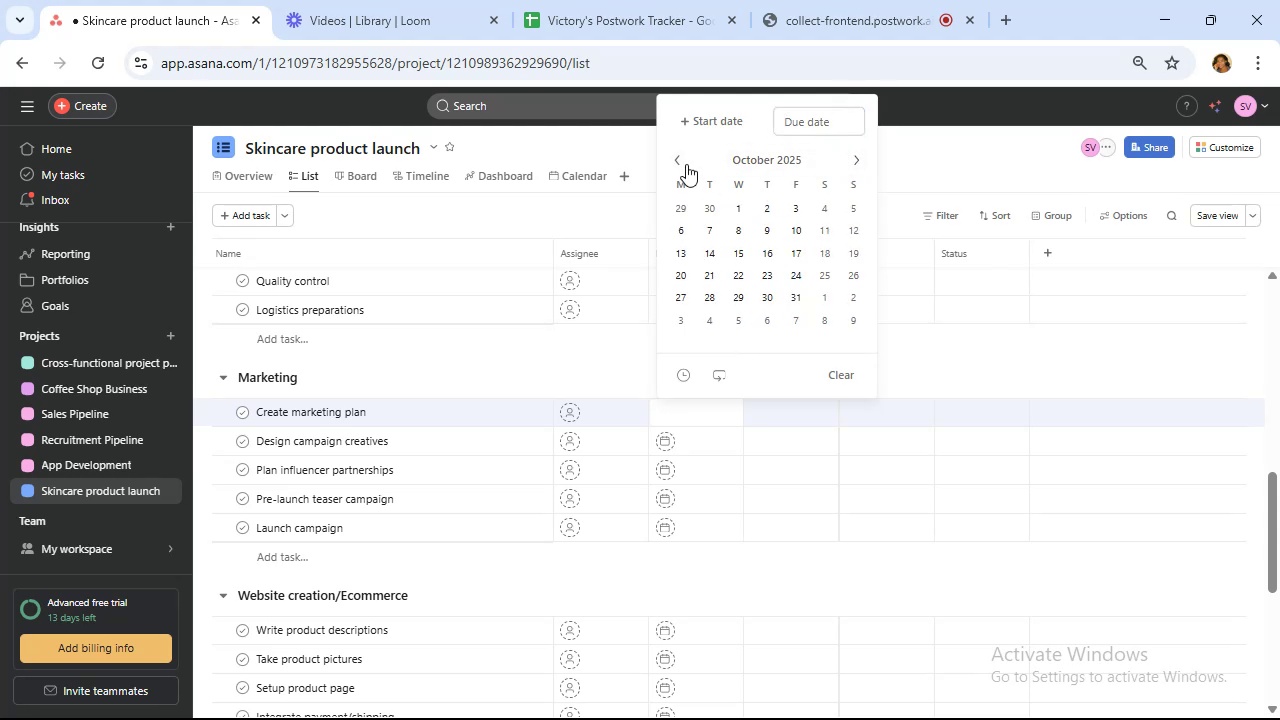 
left_click([675, 157])
 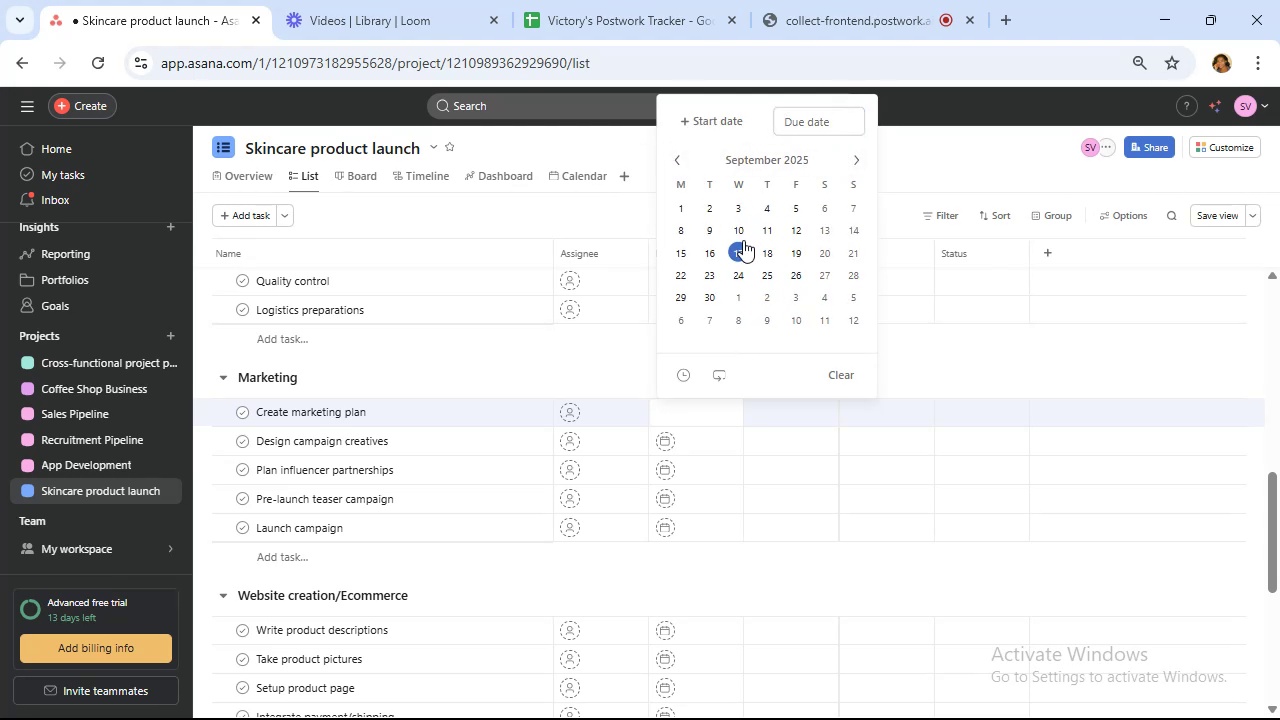 
left_click([732, 210])
 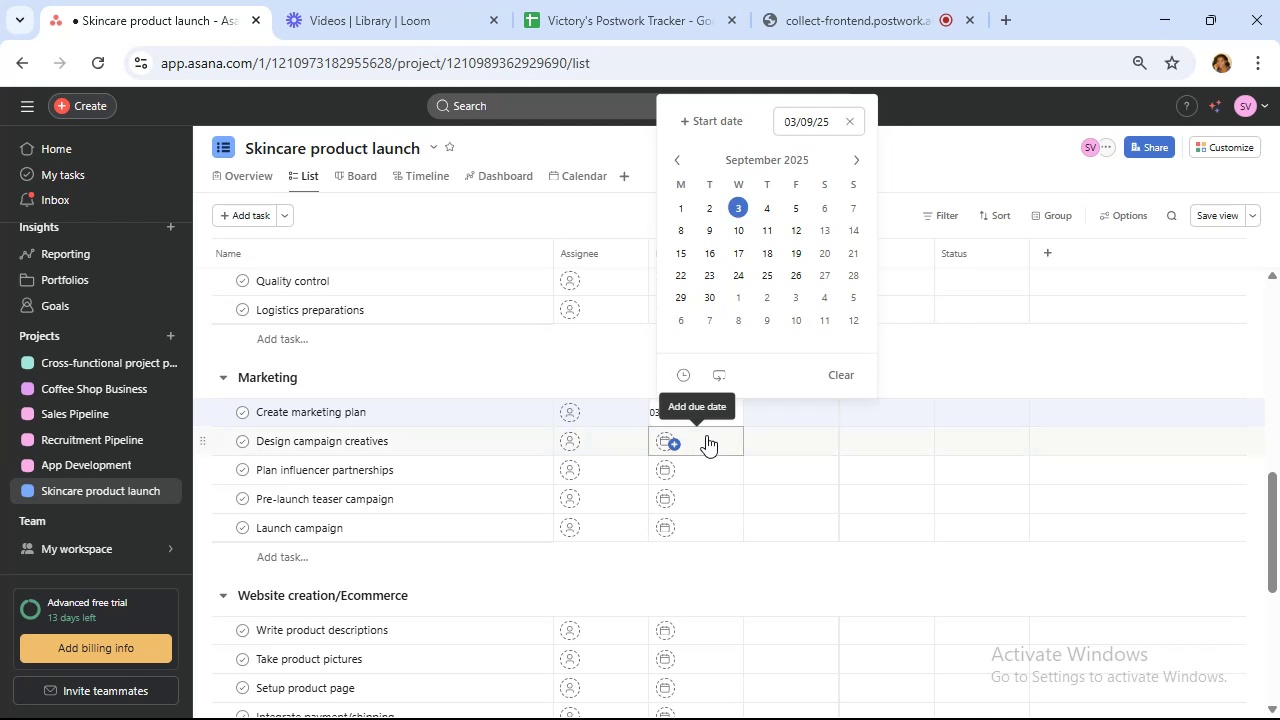 
wait(8.09)
 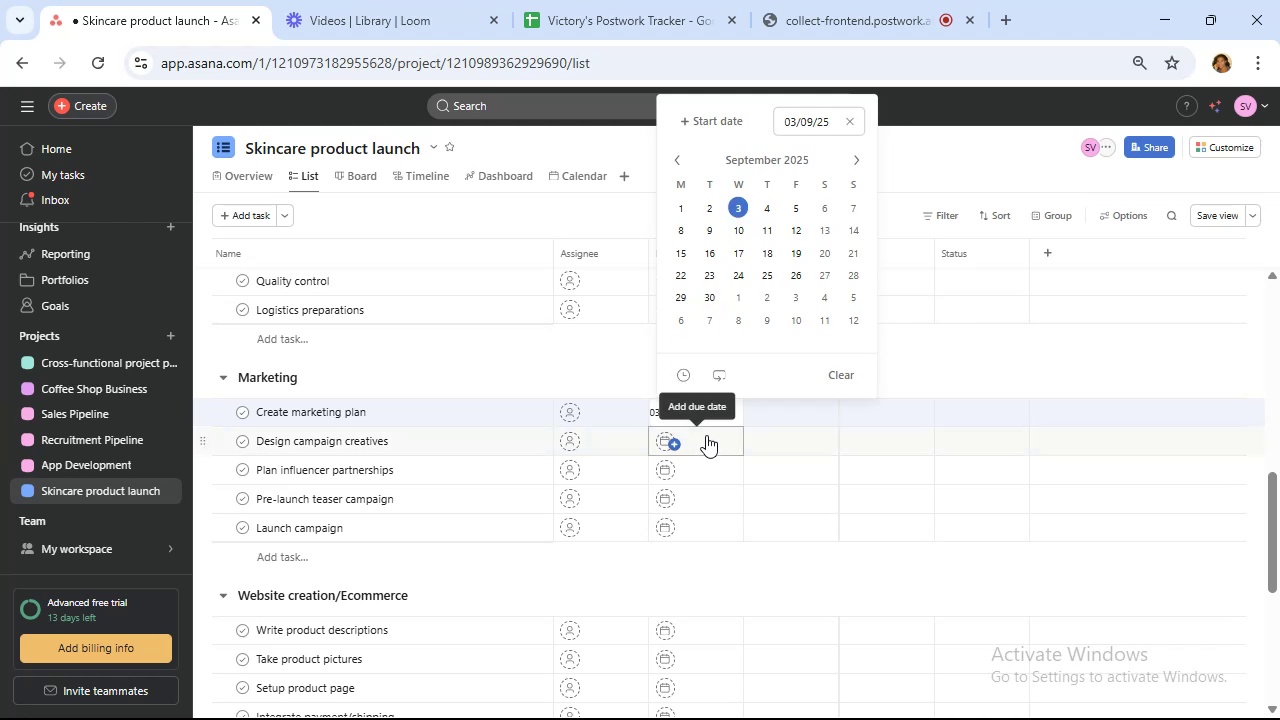 
left_click([706, 433])
 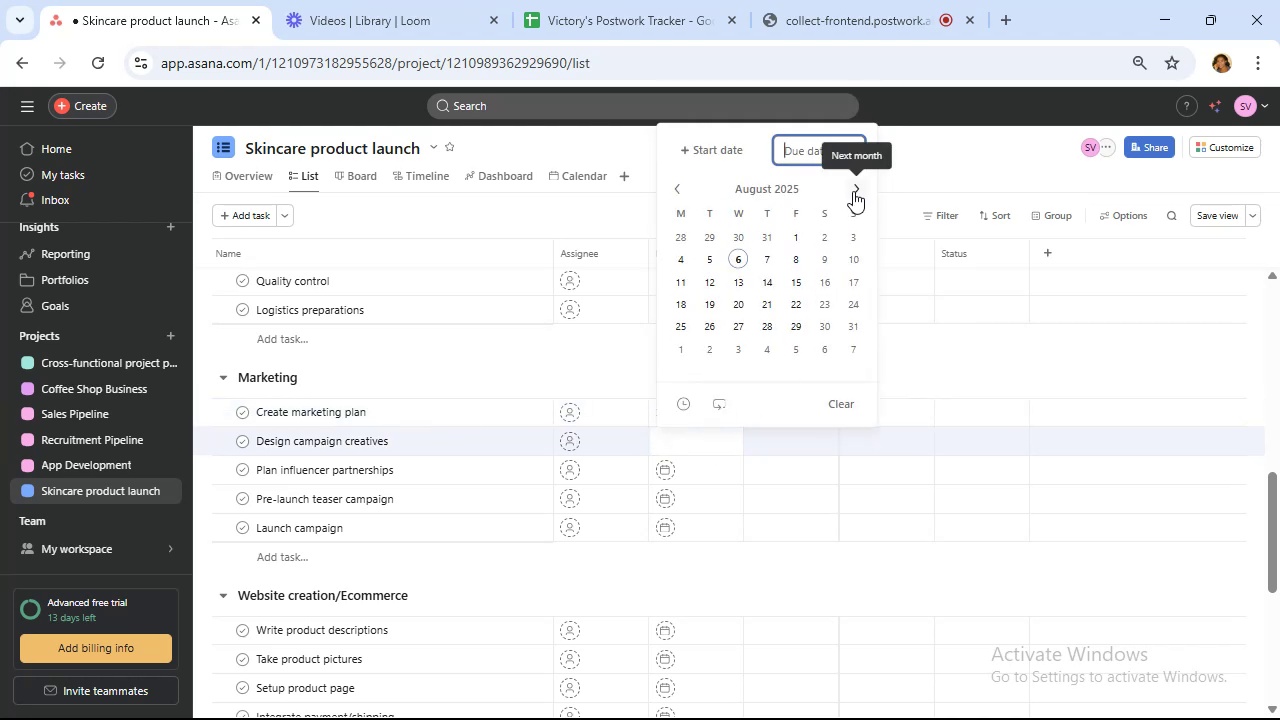 
double_click([853, 191])
 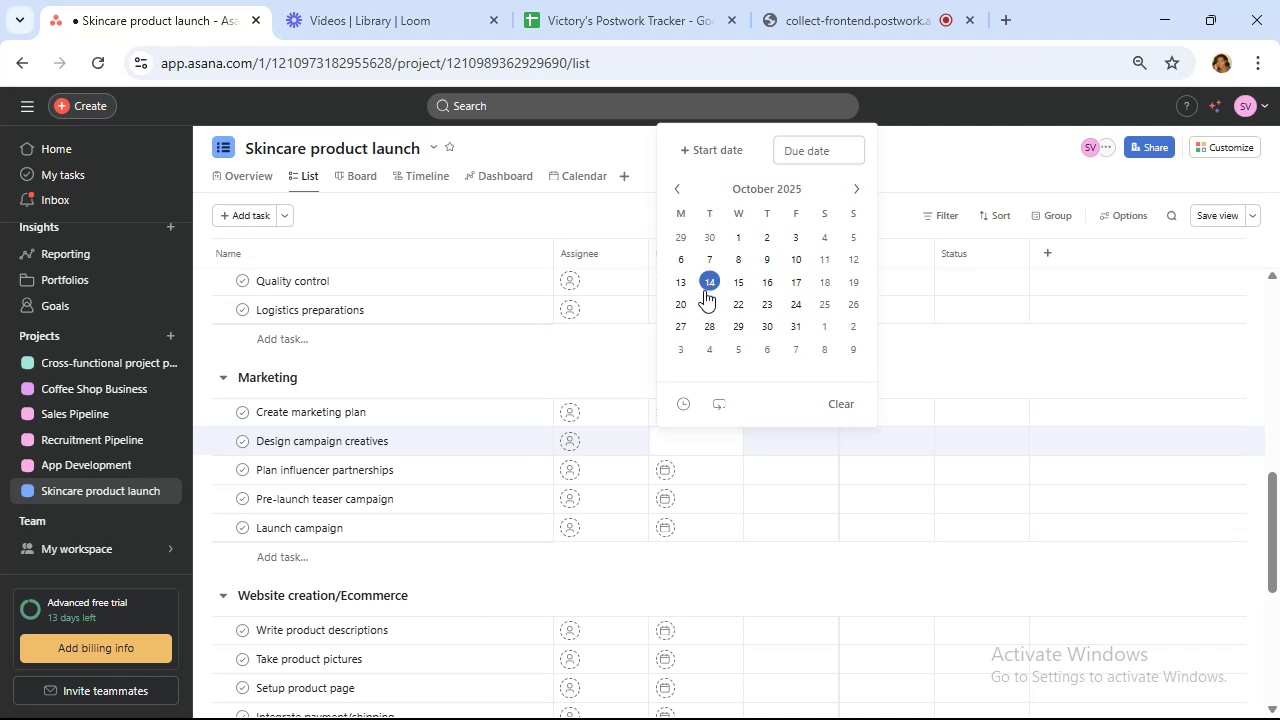 
left_click([706, 290])
 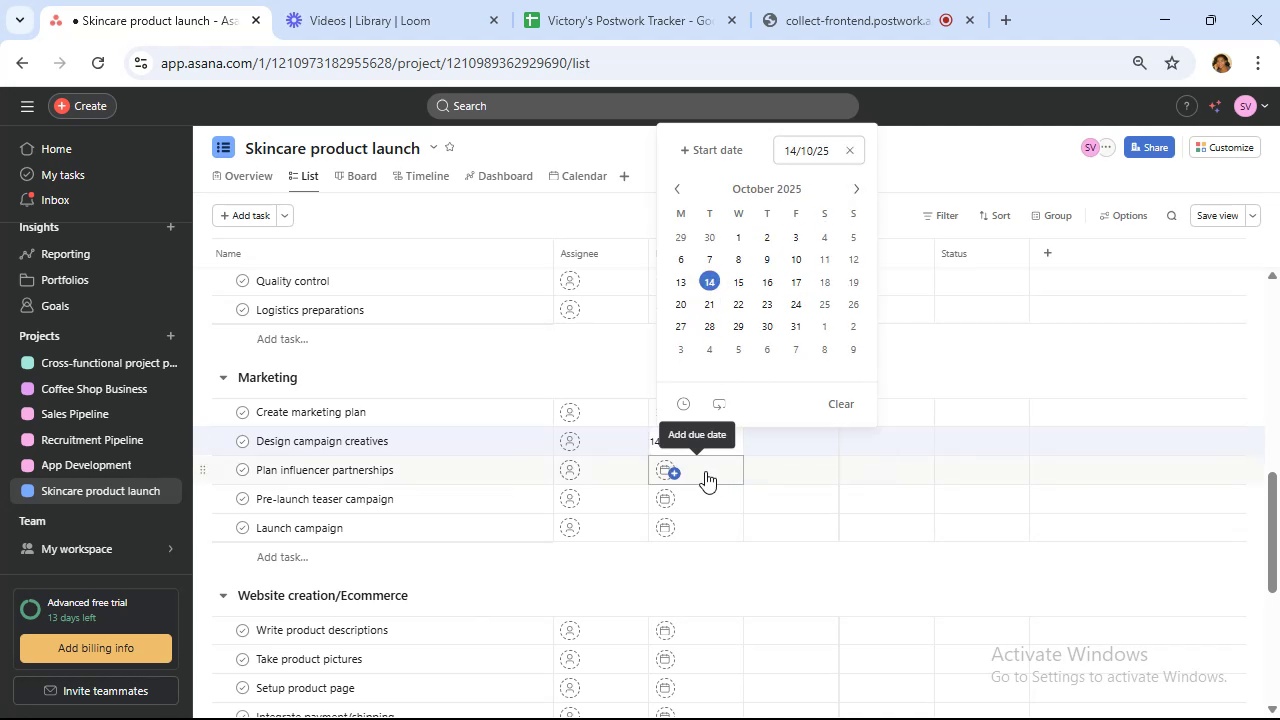 
left_click([705, 471])
 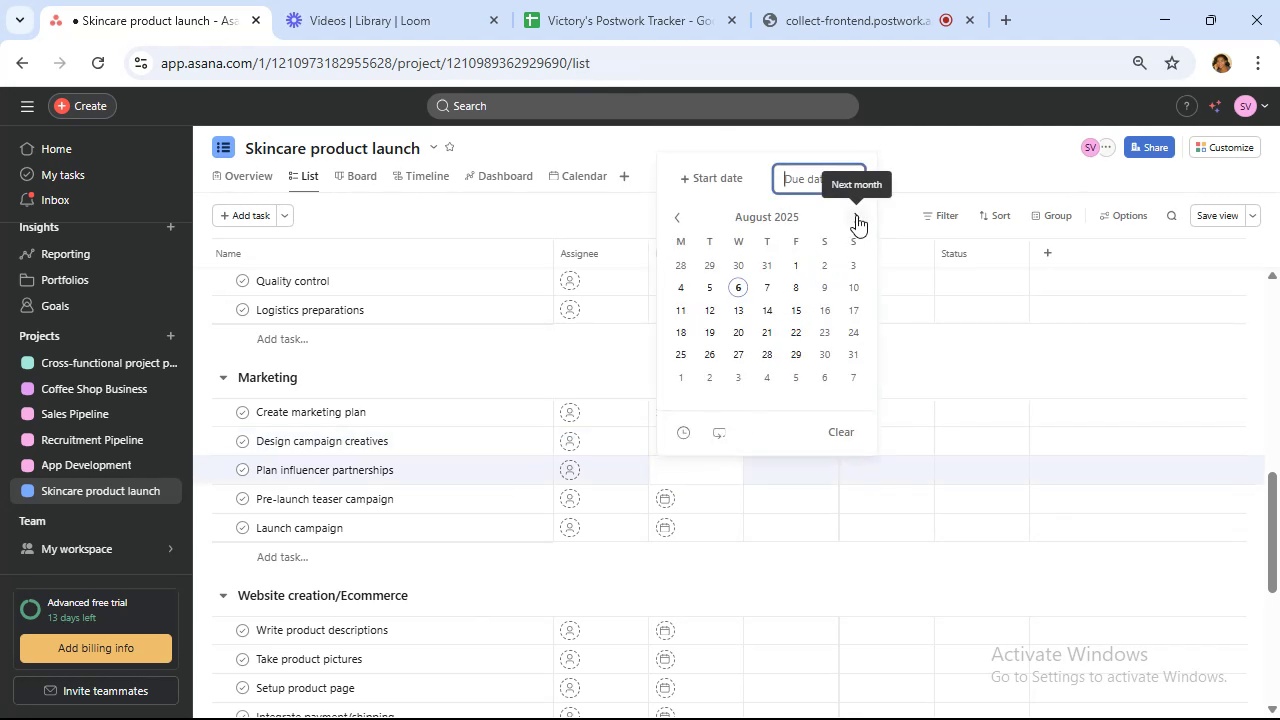 
double_click([856, 212])
 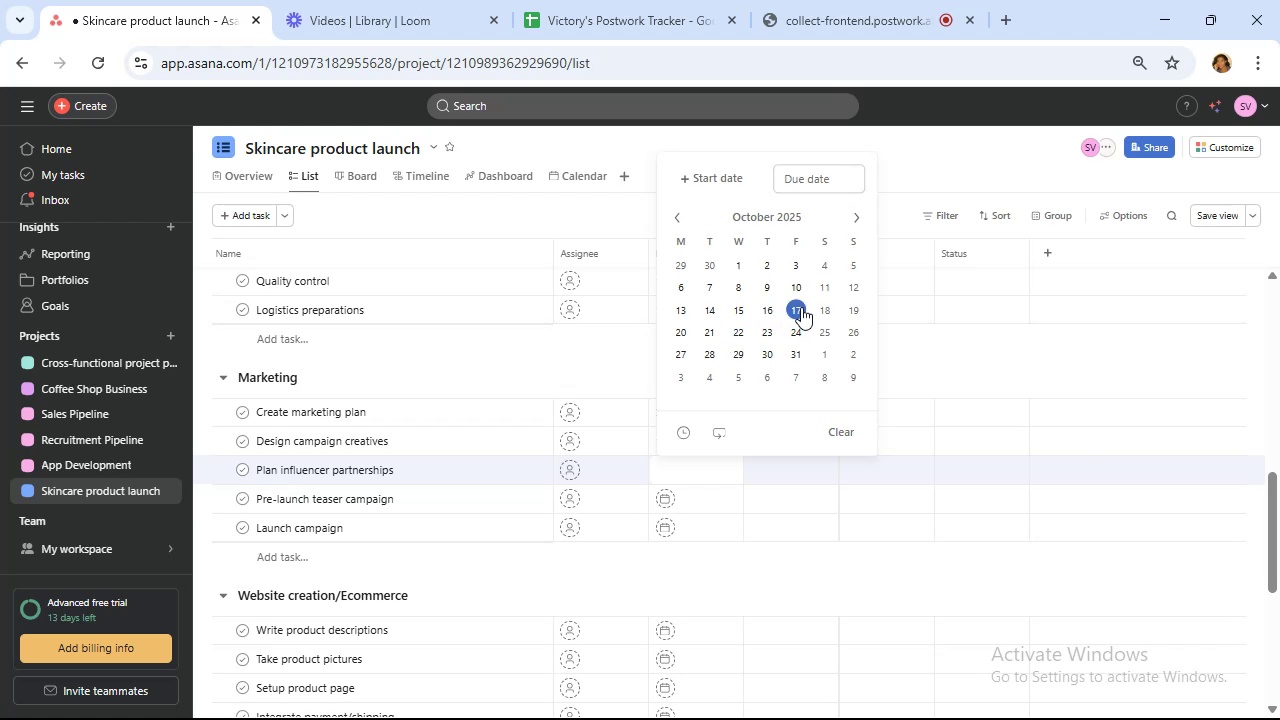 
wait(5.25)
 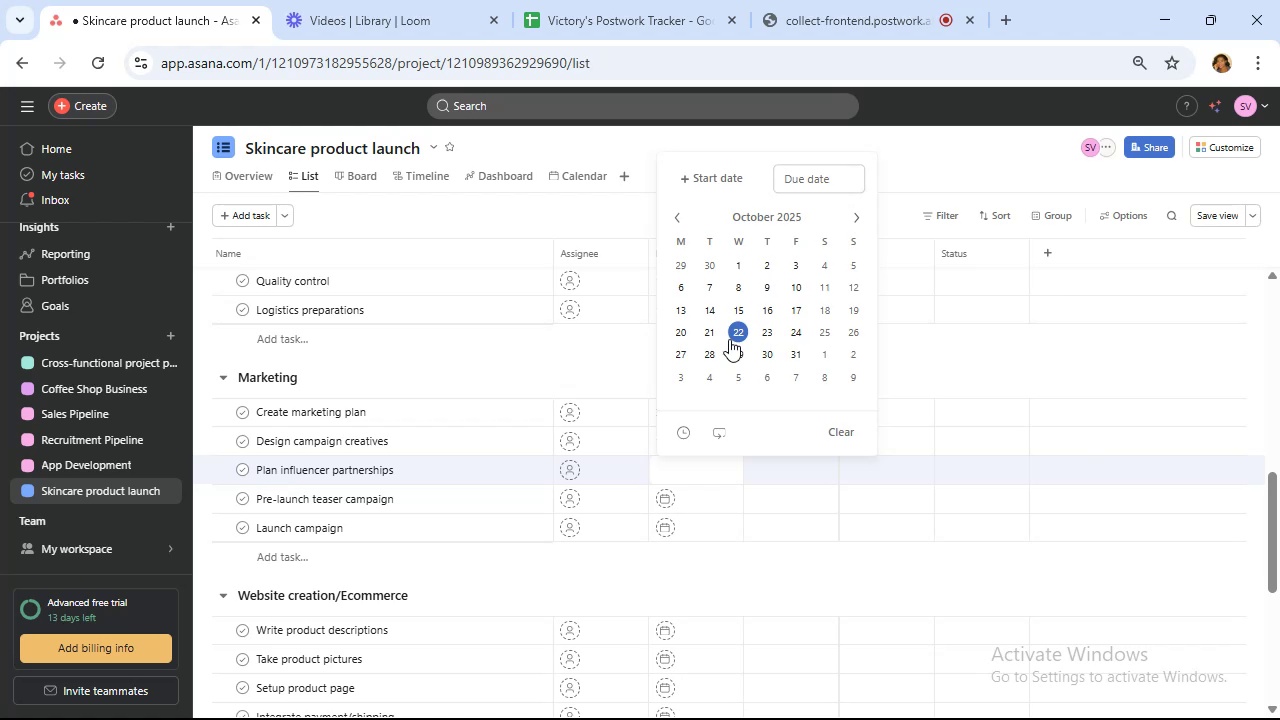 
mouse_move([690, 497])
 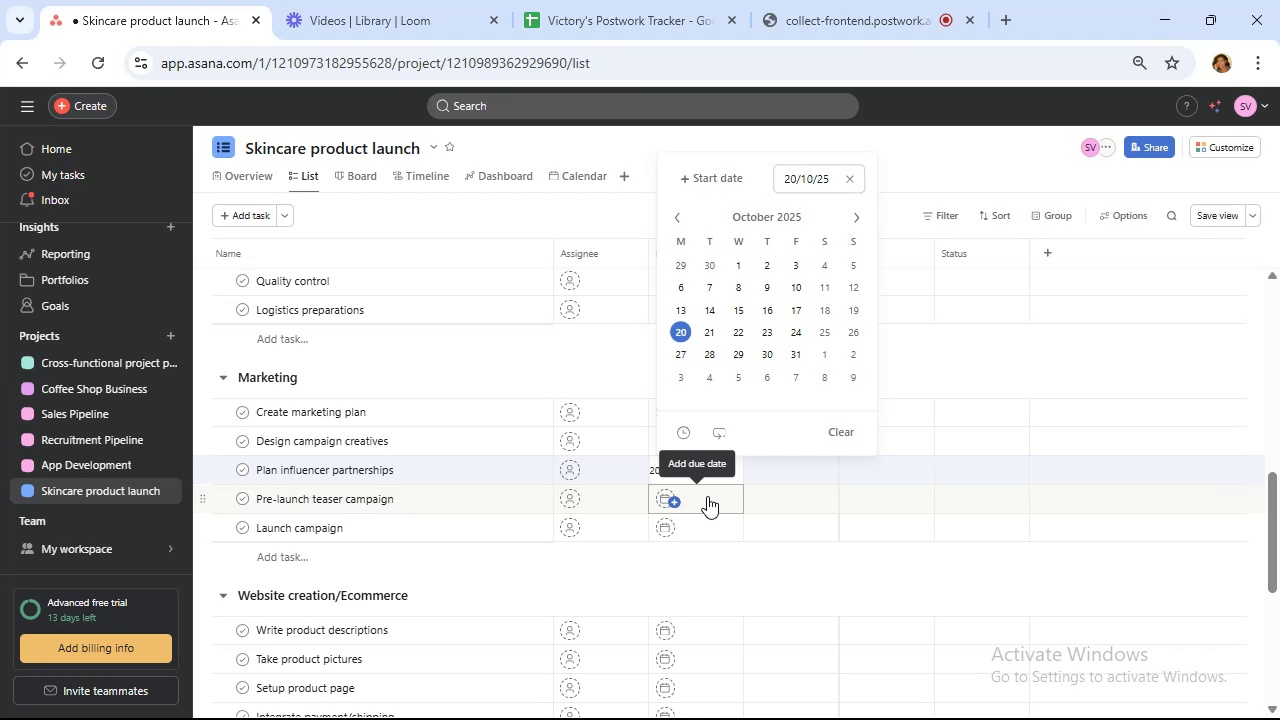 
wait(5.33)
 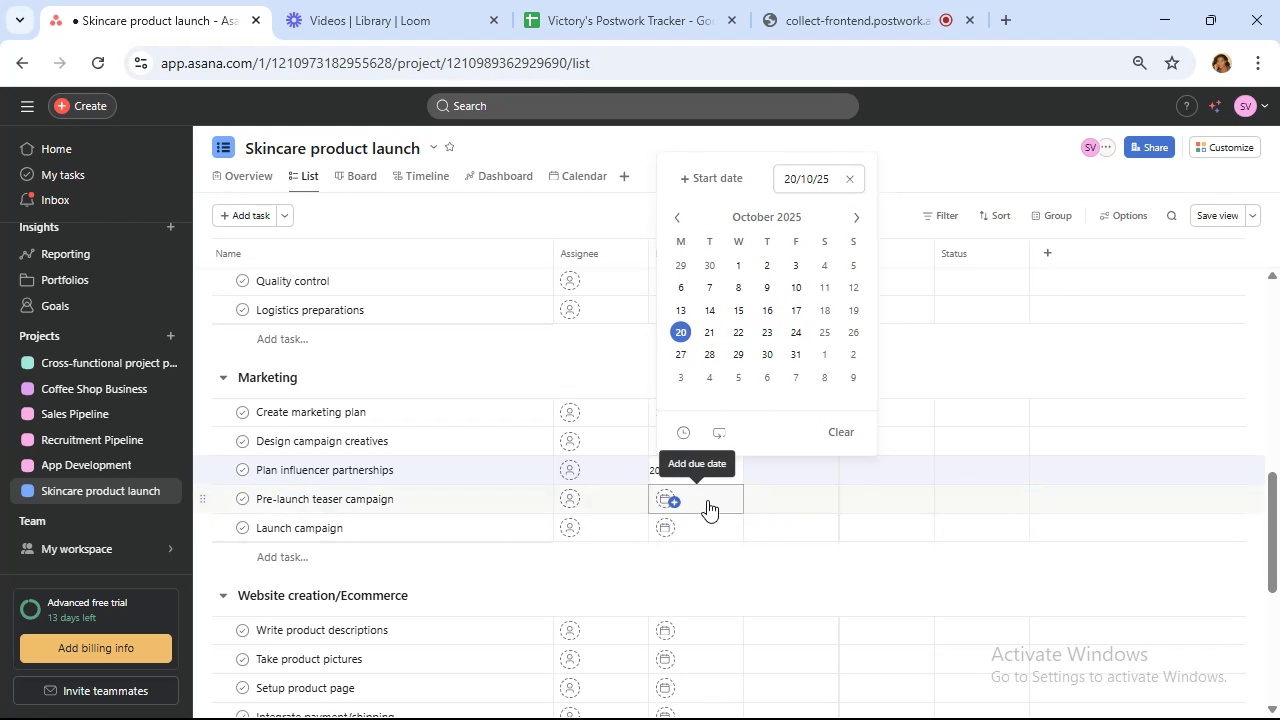 
left_click([707, 492])
 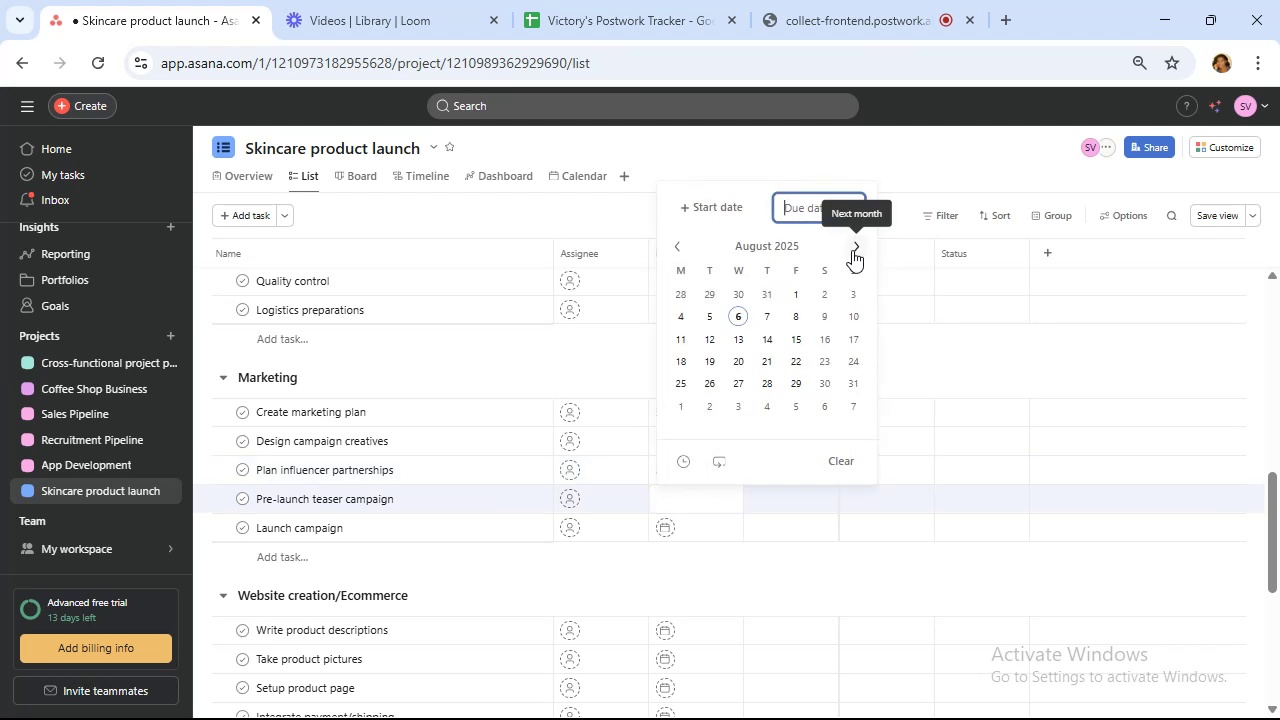 
left_click([852, 247])
 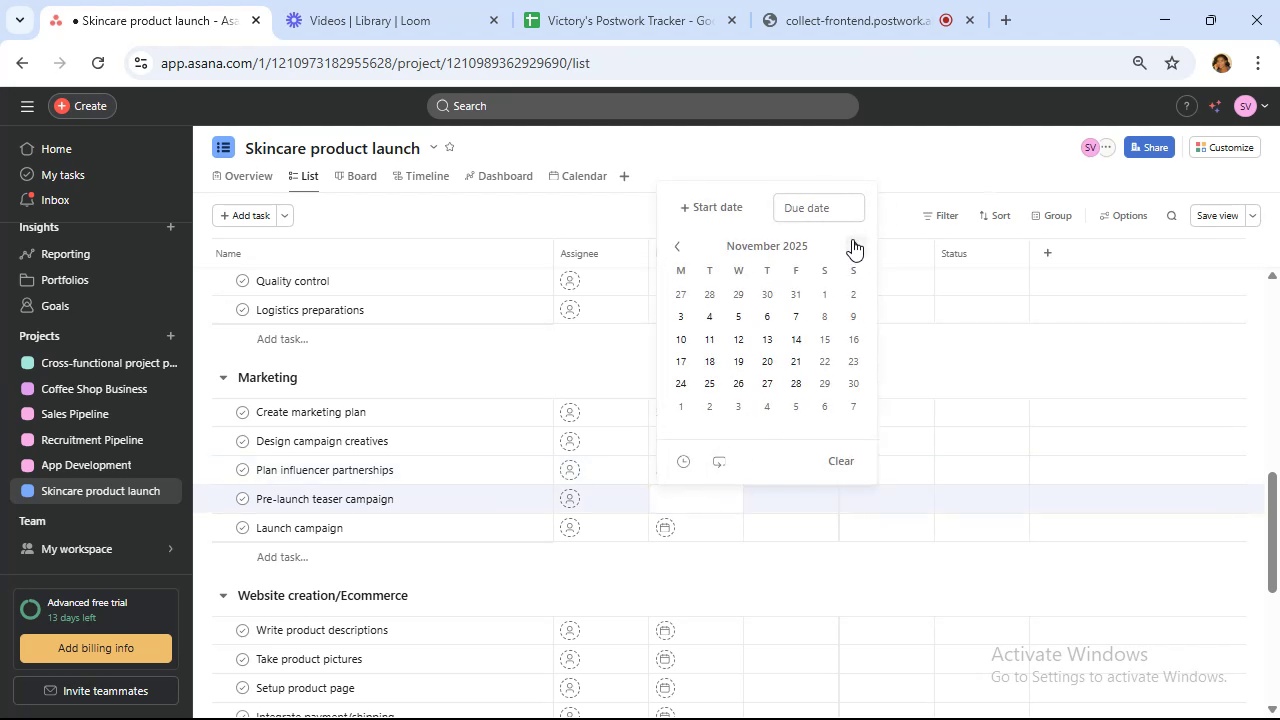 
left_click([852, 239])
 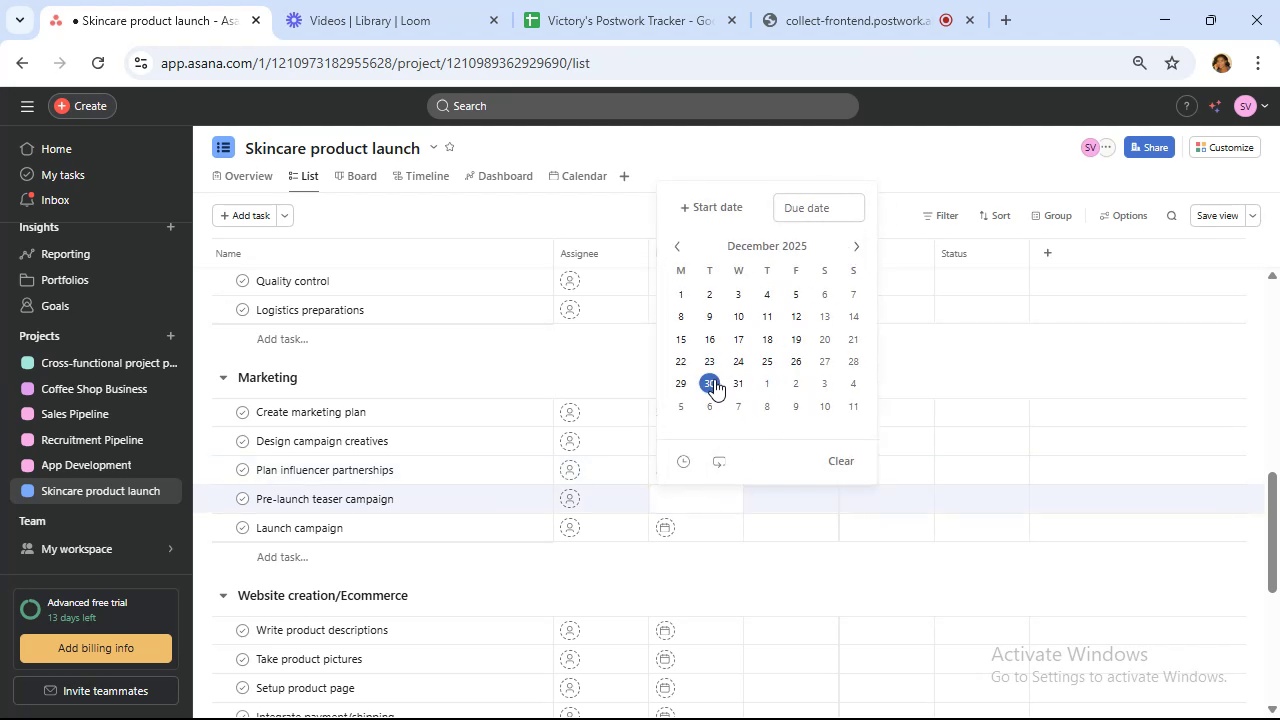 
left_click([714, 379])
 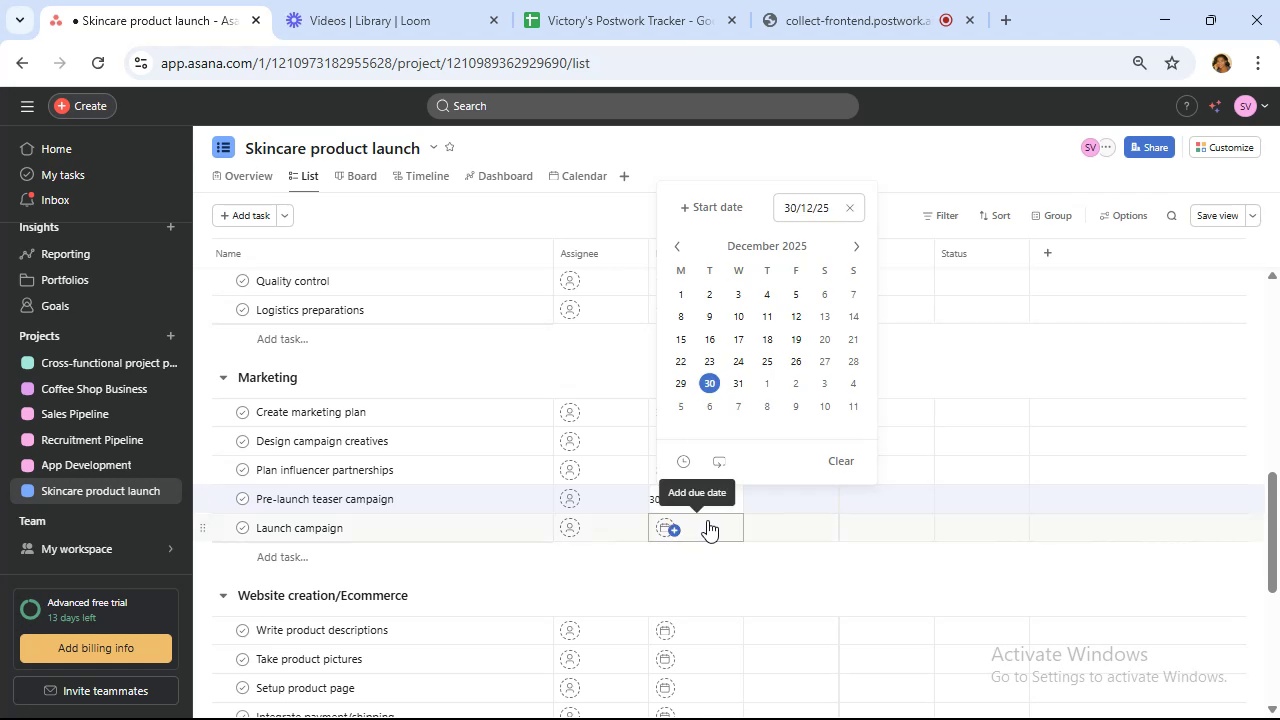 
wait(7.68)
 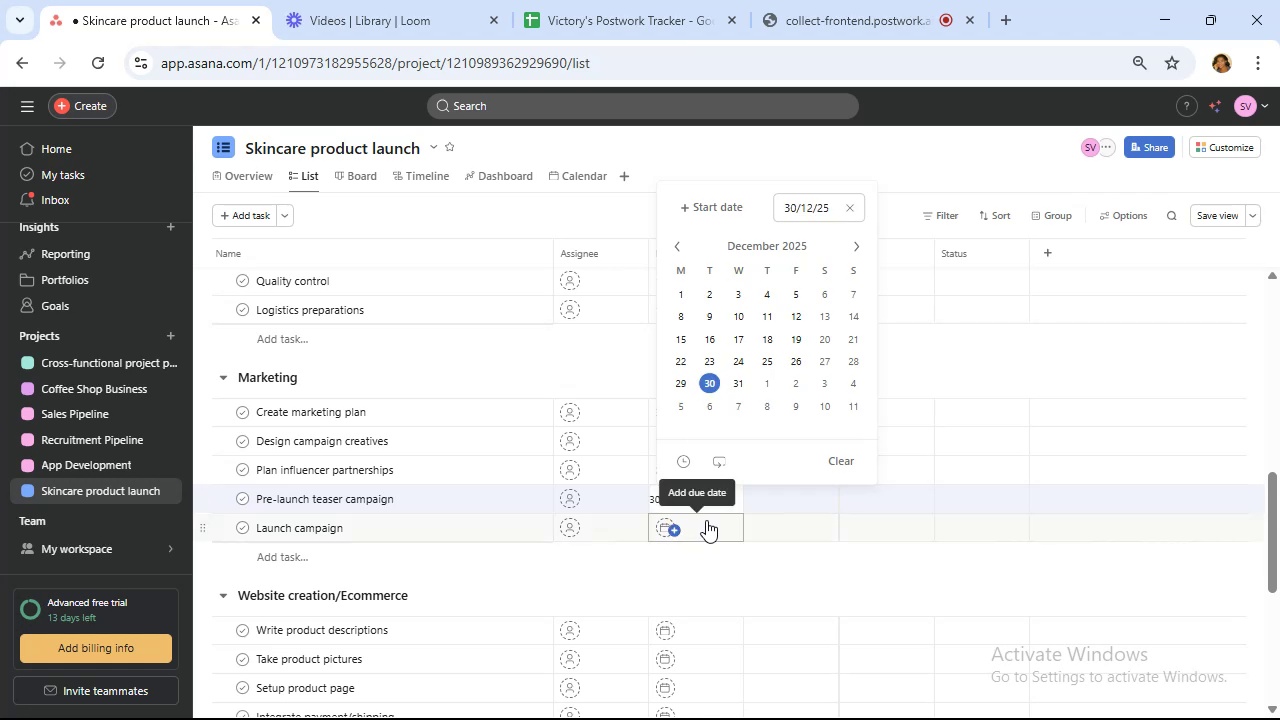 
left_click([708, 520])
 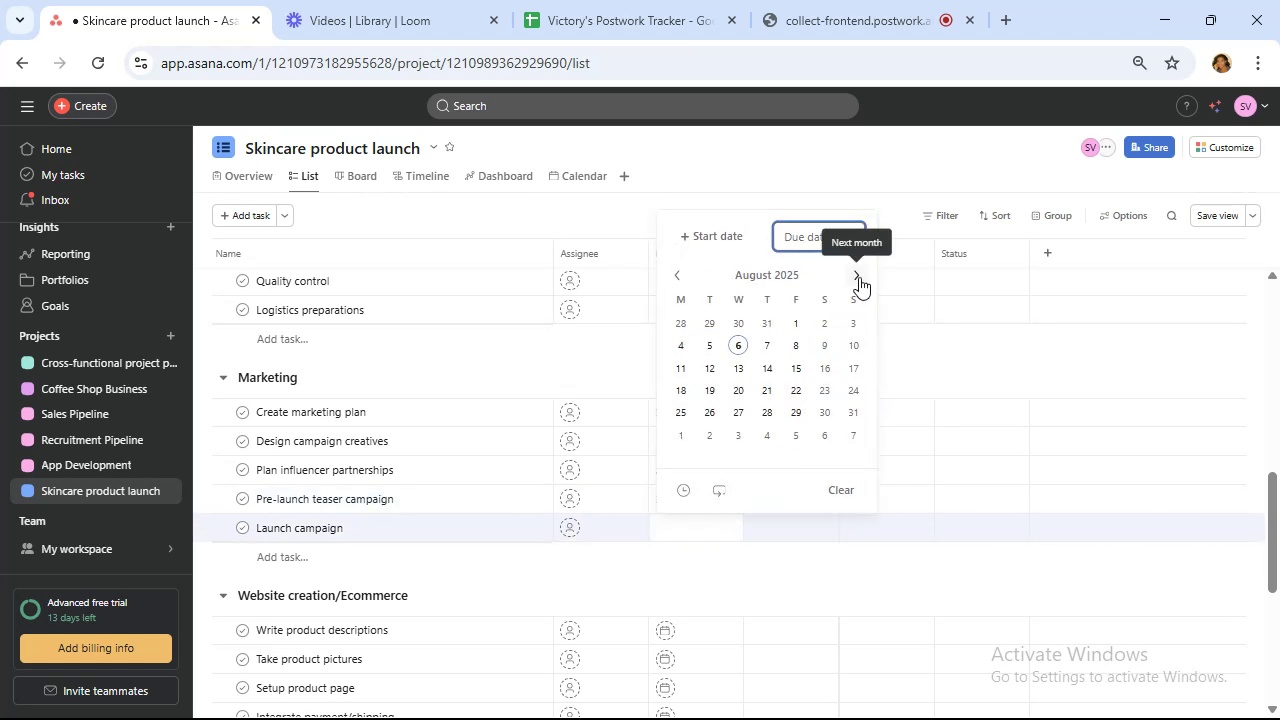 
double_click([860, 277])
 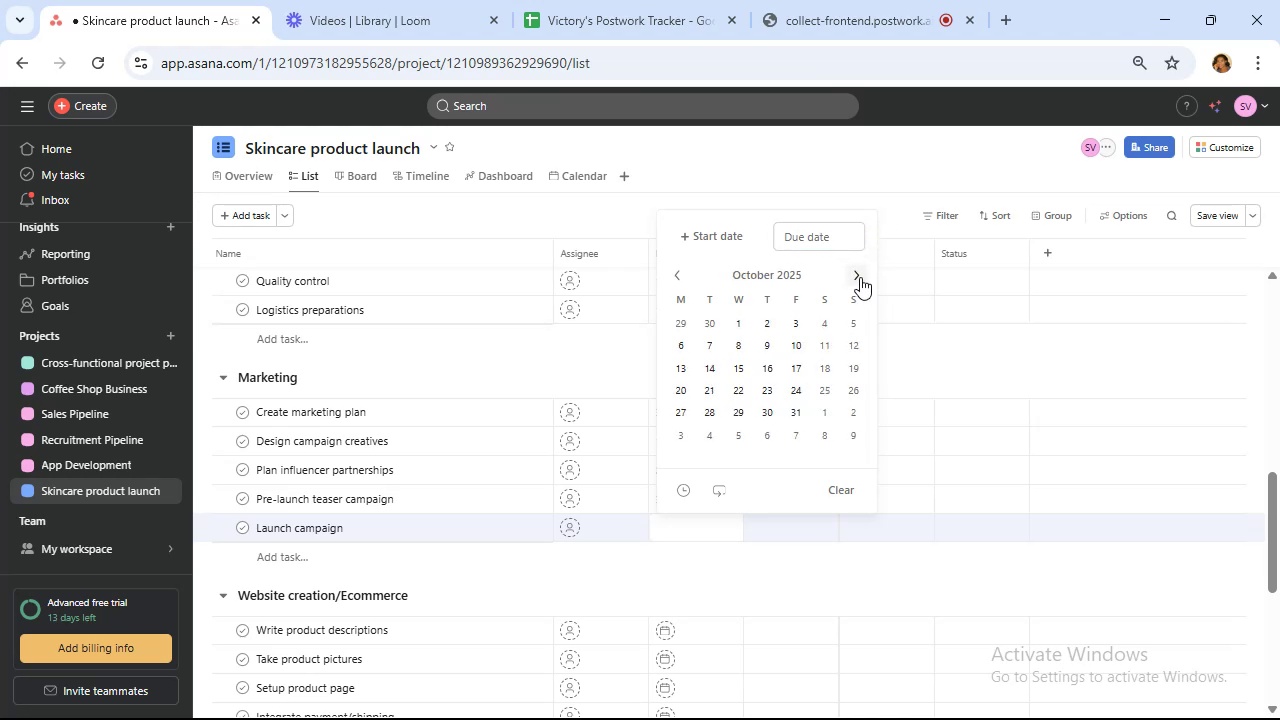 
triple_click([860, 277])
 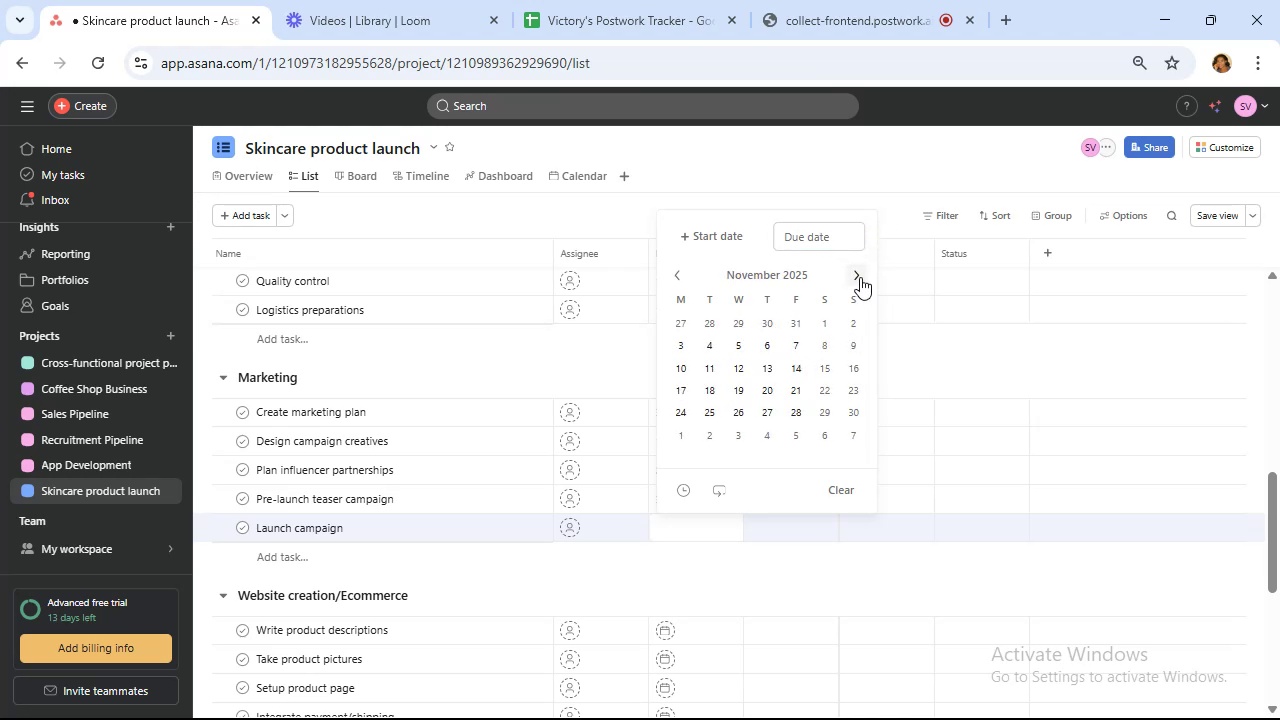 
left_click([860, 277])
 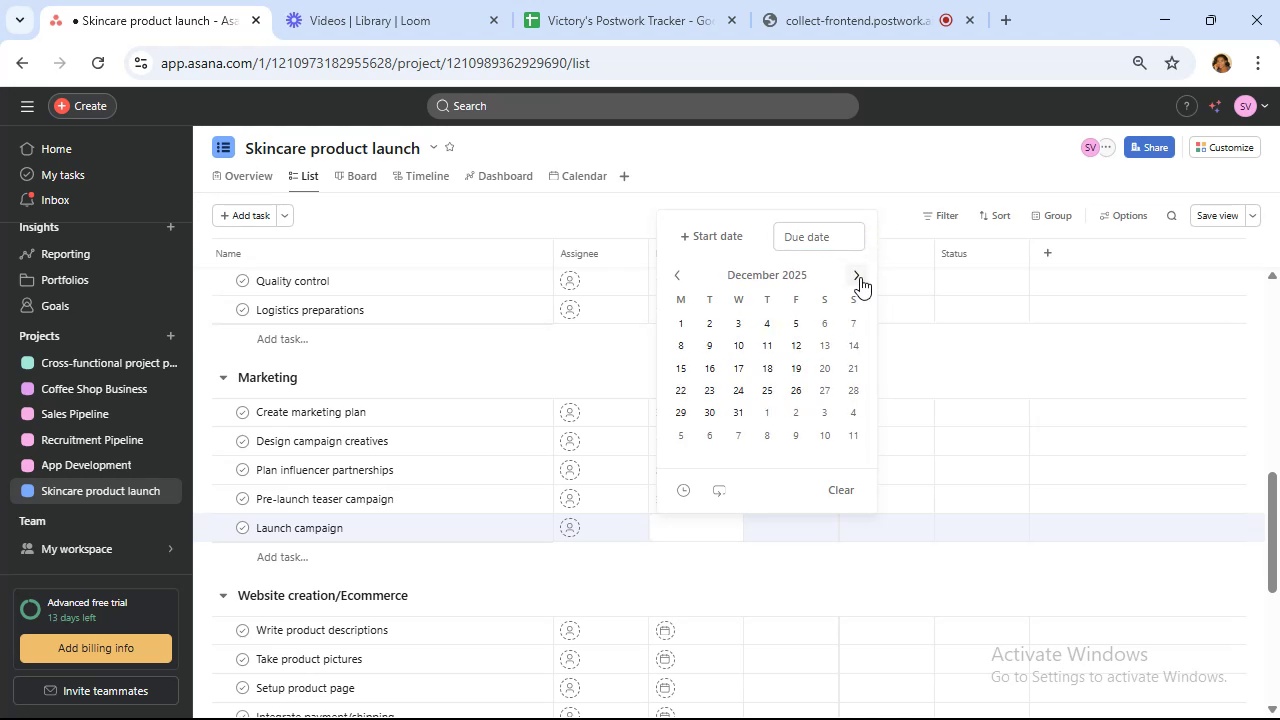 
left_click([860, 277])
 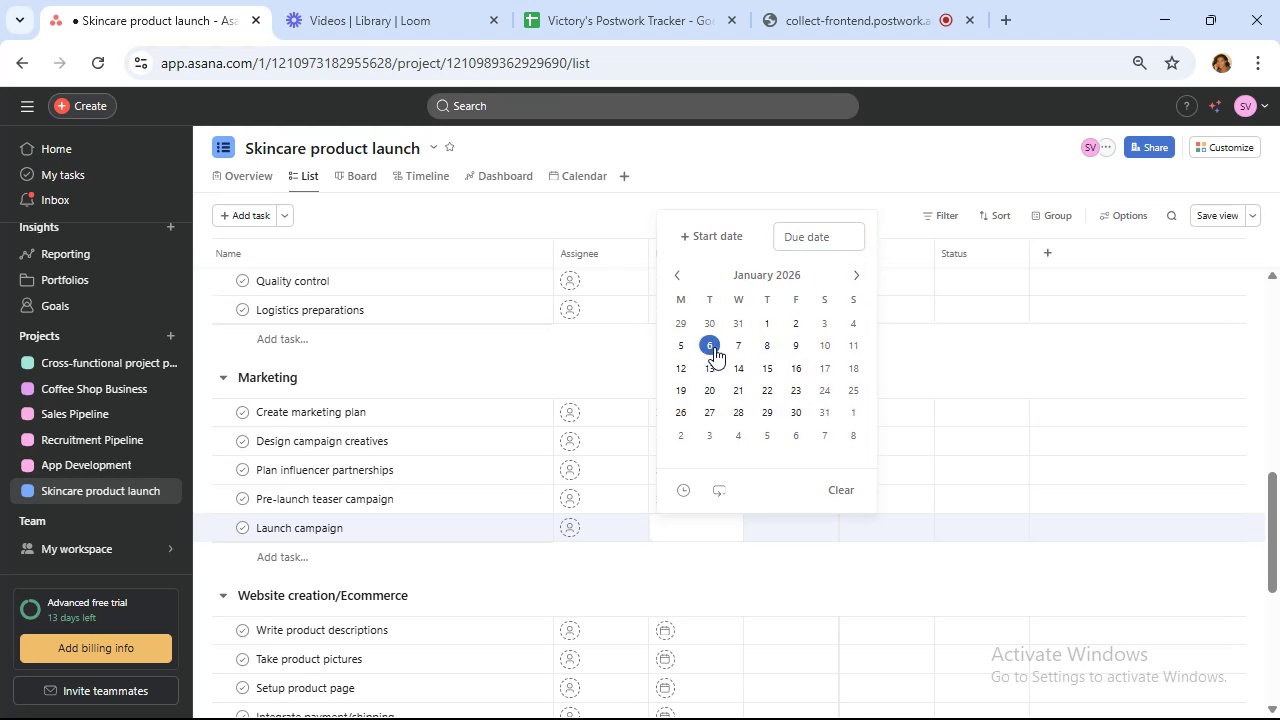 
left_click([732, 345])
 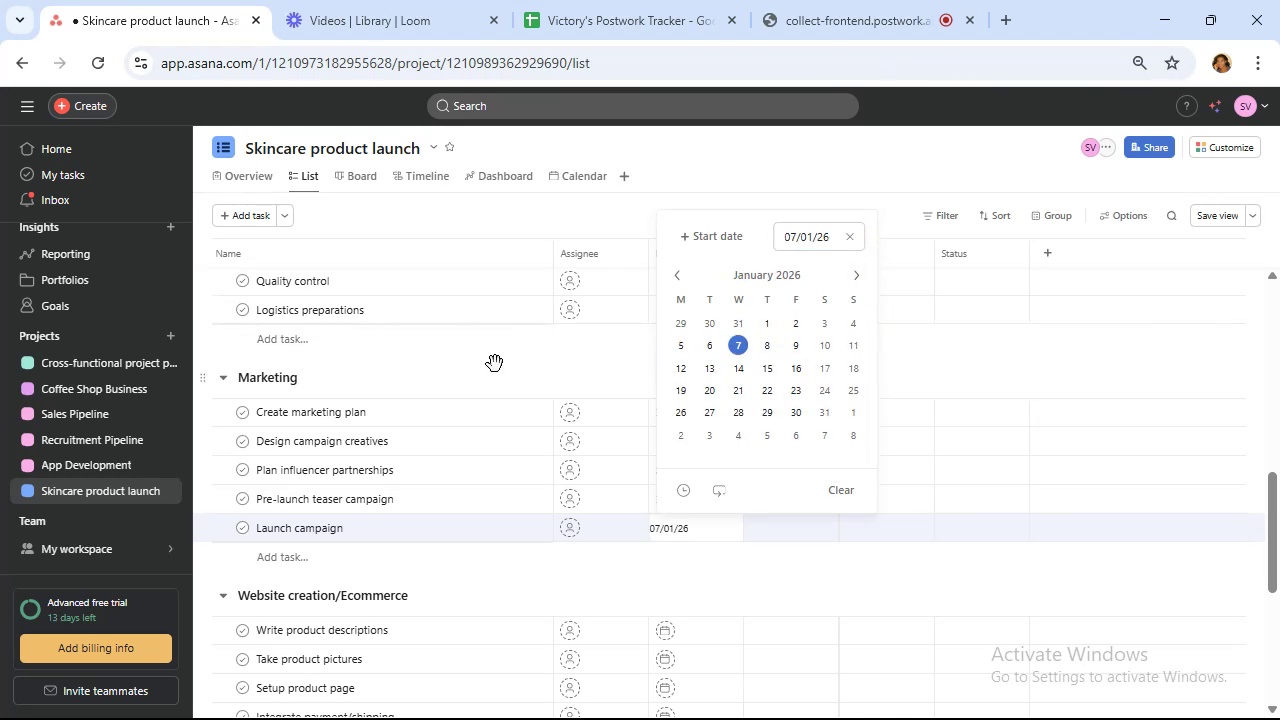 
scroll: coordinate [712, 526], scroll_direction: down, amount: 2.0
 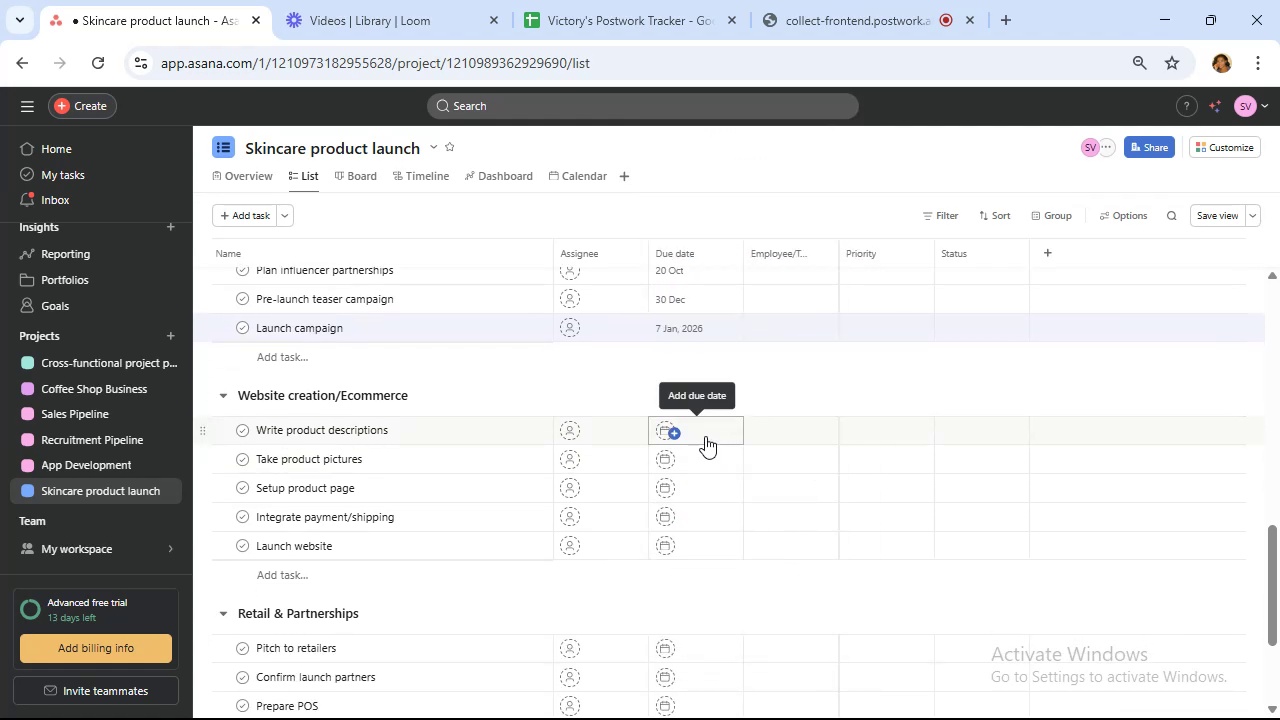 
left_click([705, 436])
 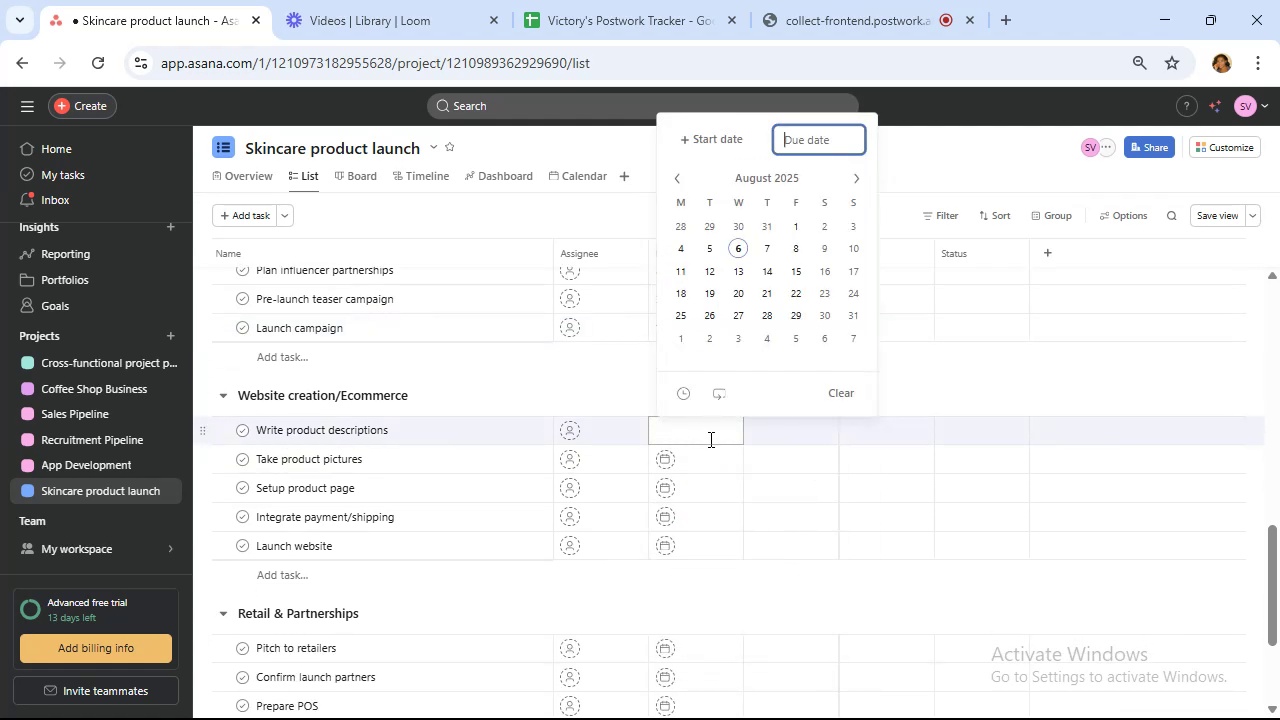 
wait(8.32)
 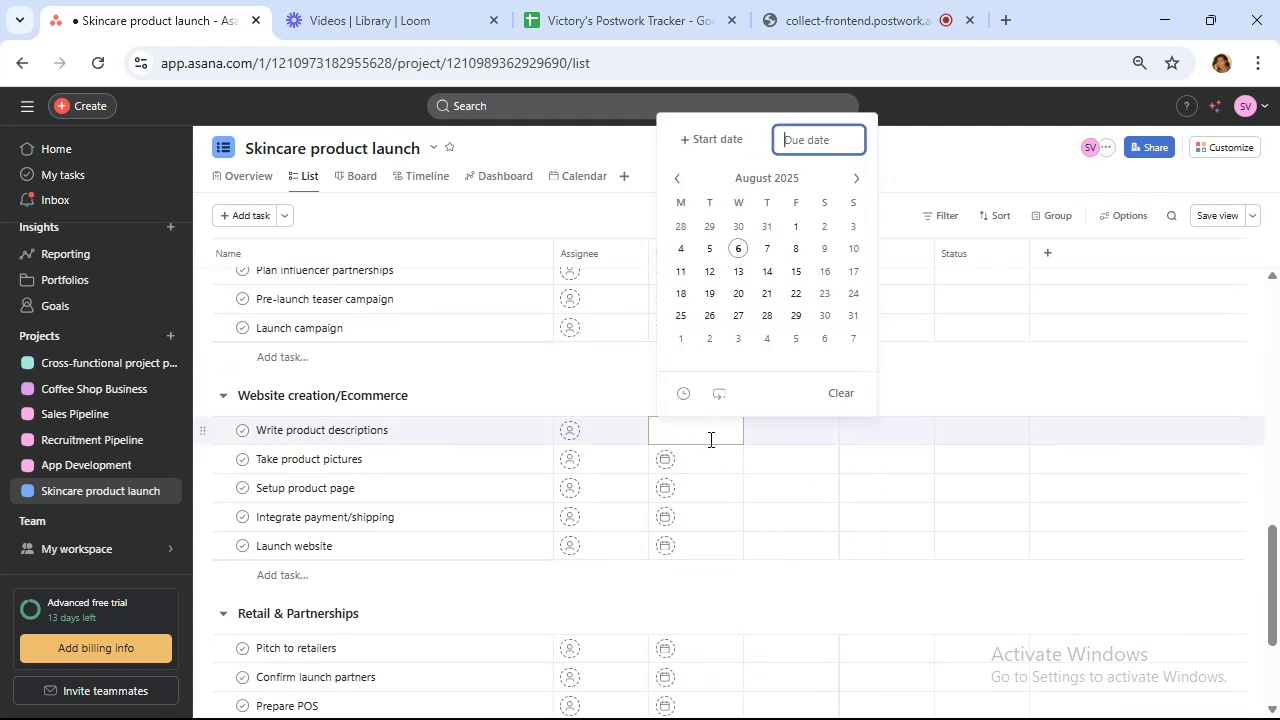 
left_click([860, 171])
 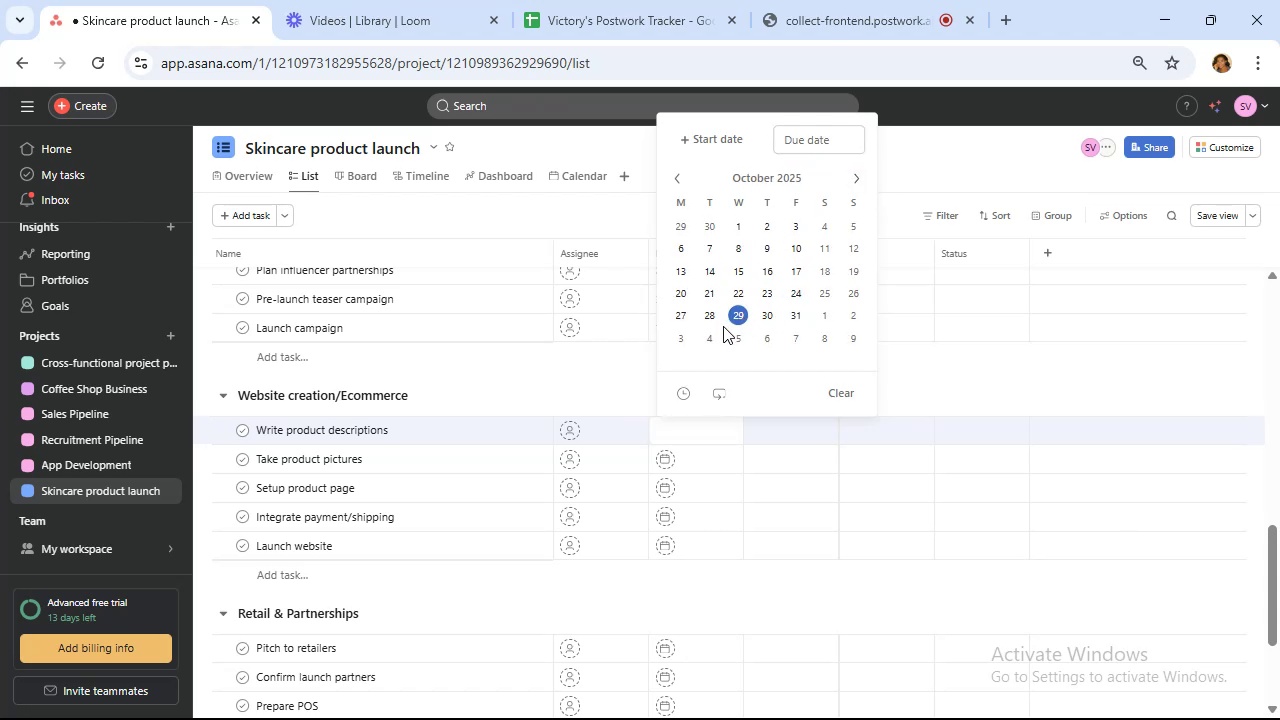 
left_click([713, 320])
 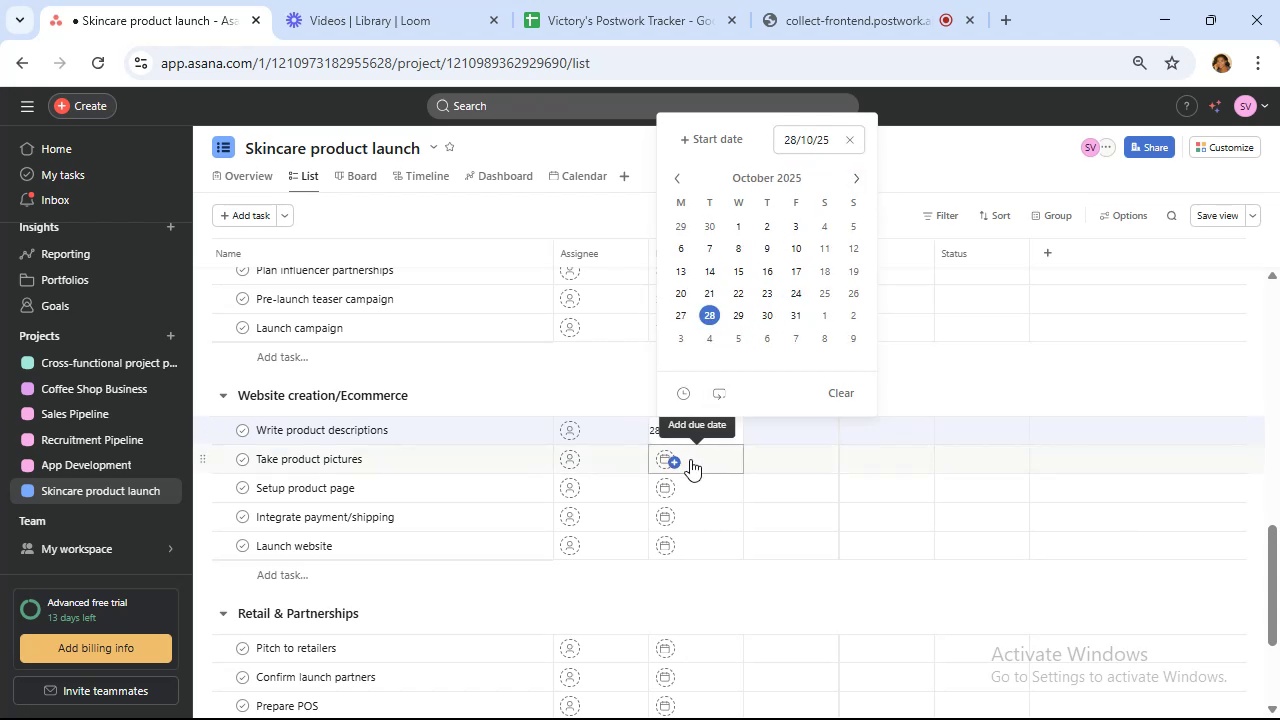 
left_click([690, 459])
 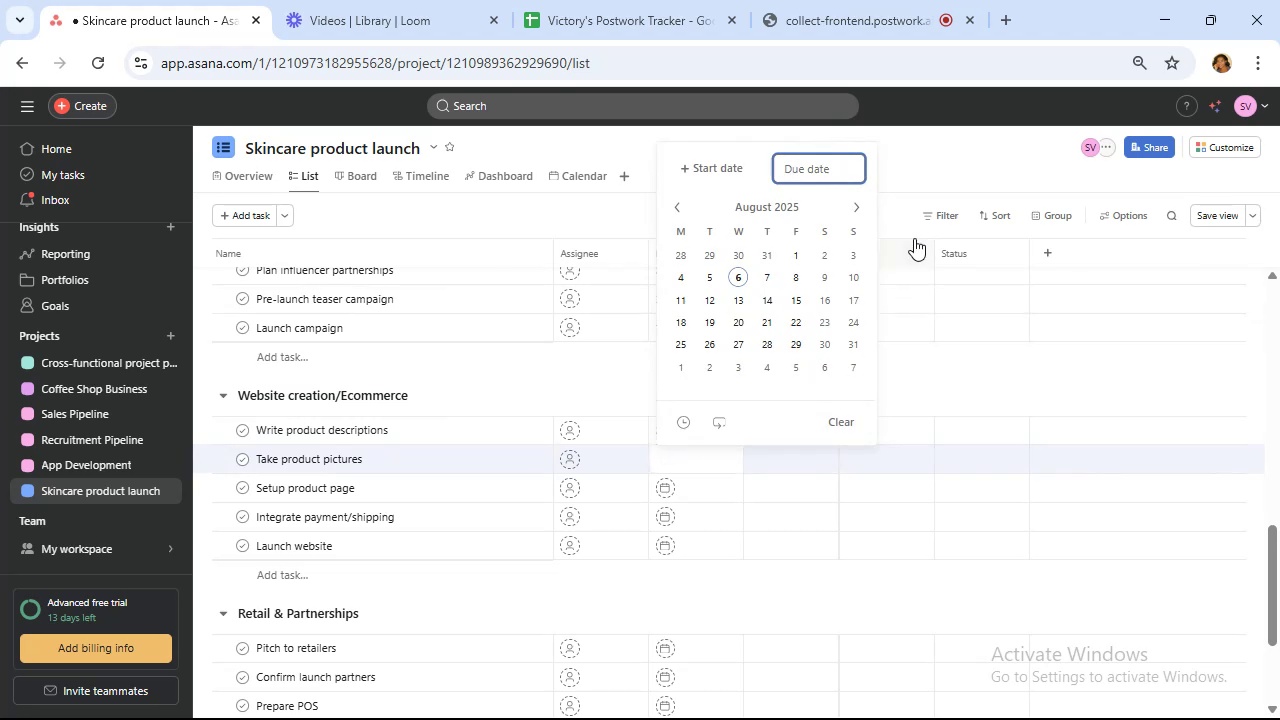 
wait(7.0)
 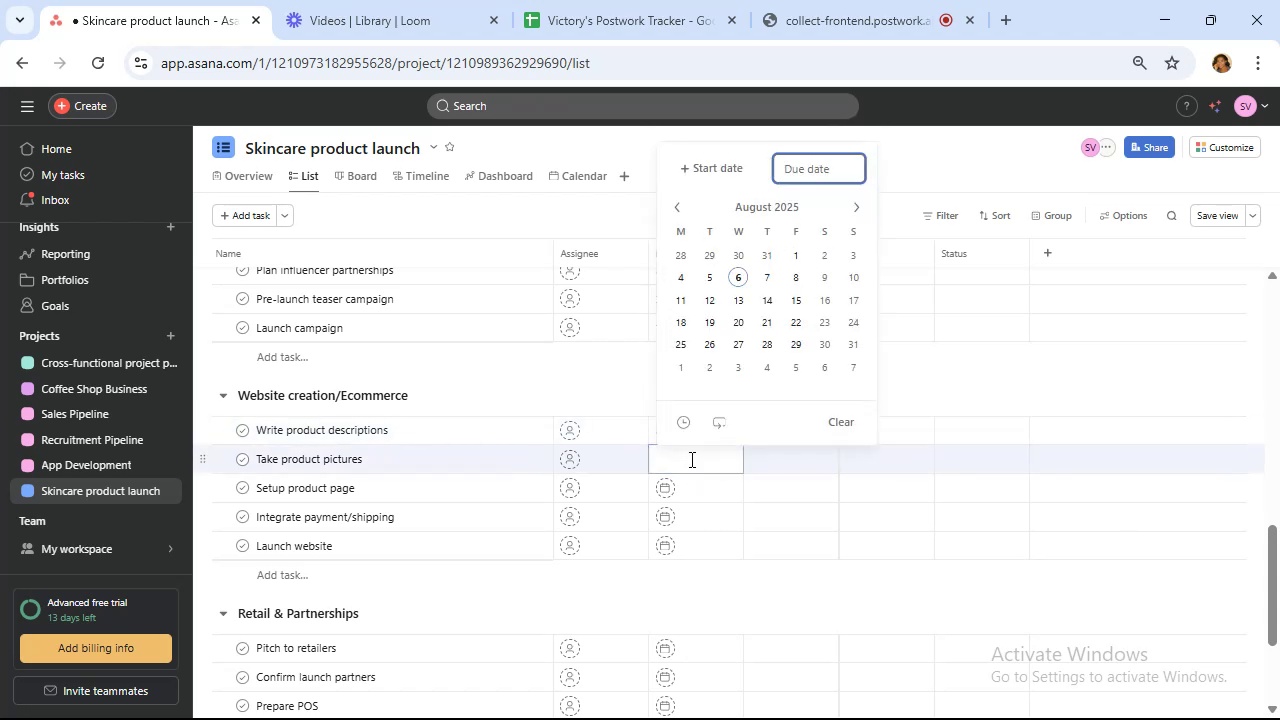 
left_click([854, 204])
 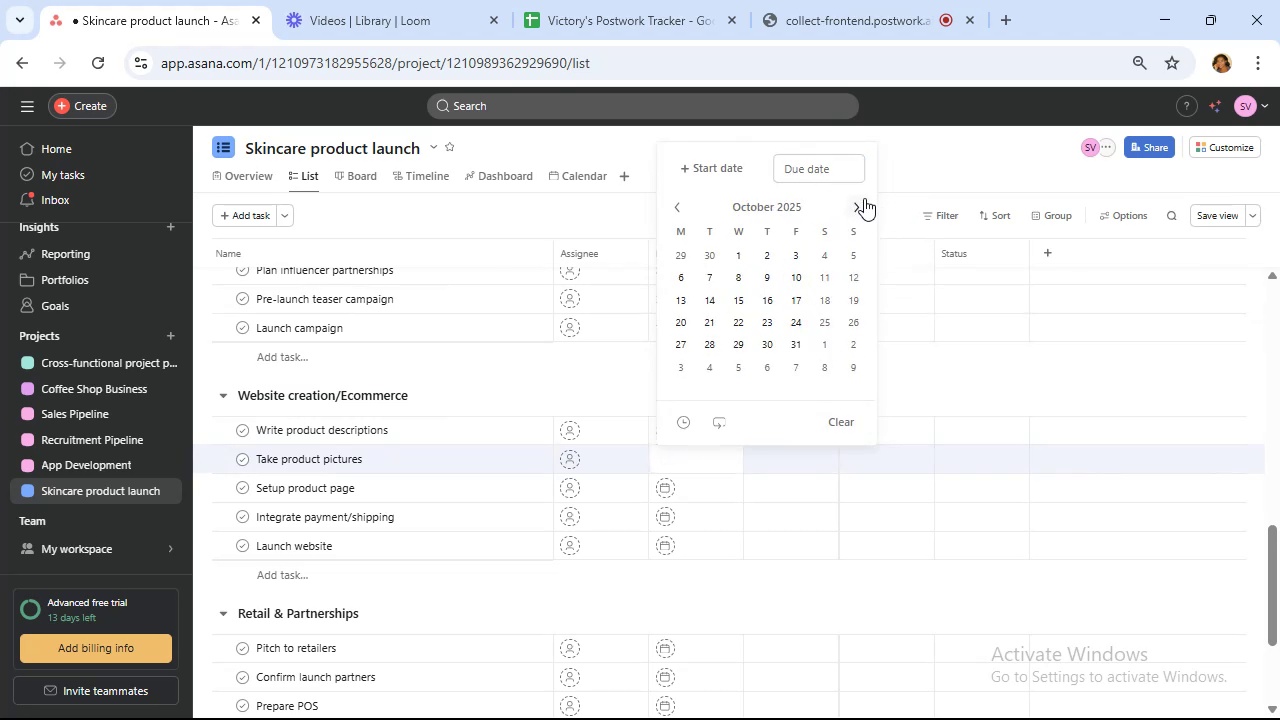 
left_click([860, 199])
 